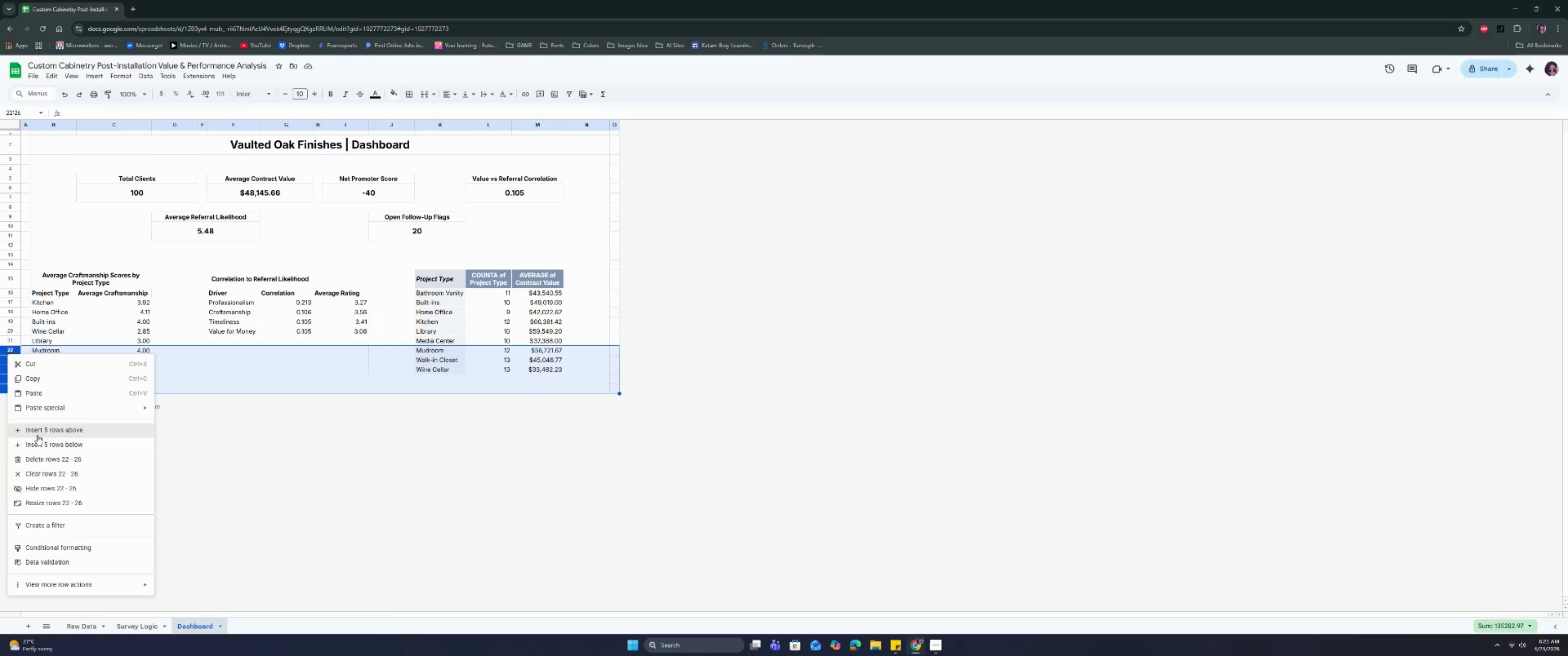 
left_click([37, 443])
 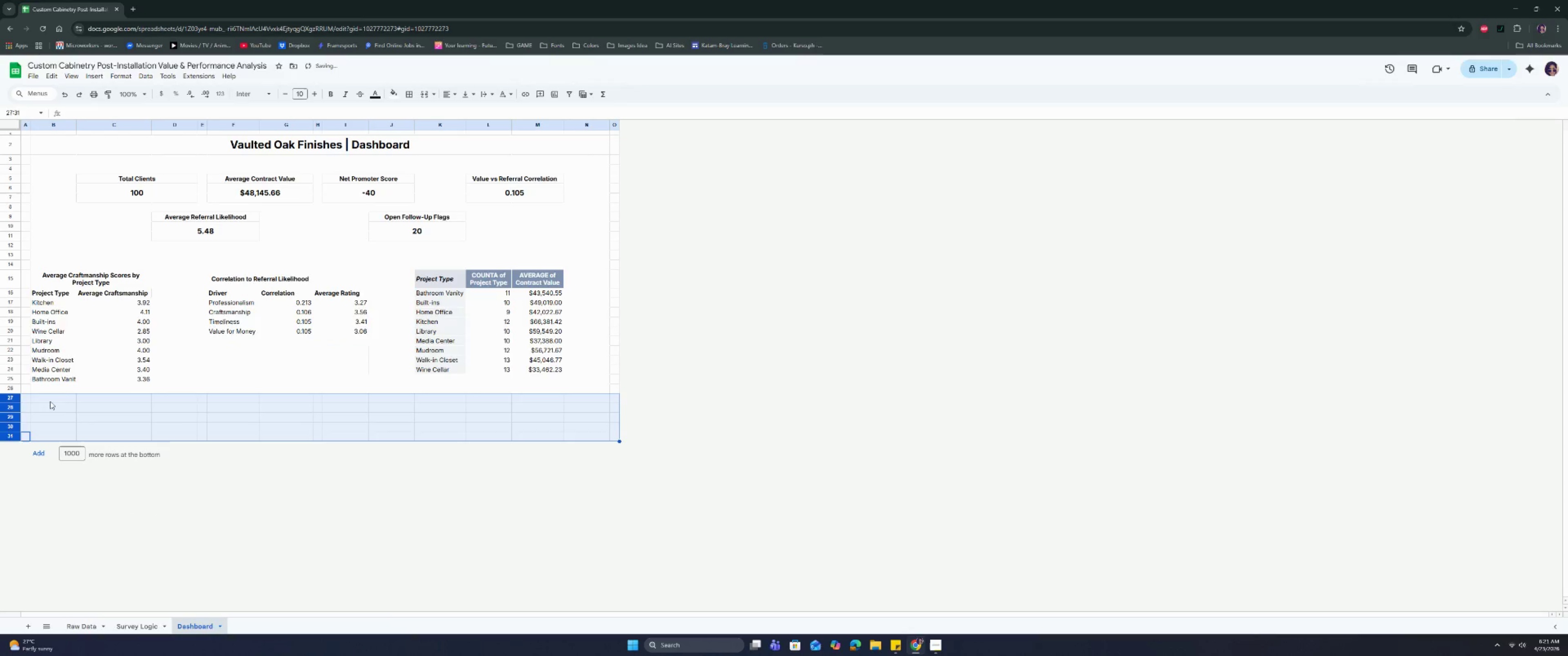 
right_click([16, 402])
 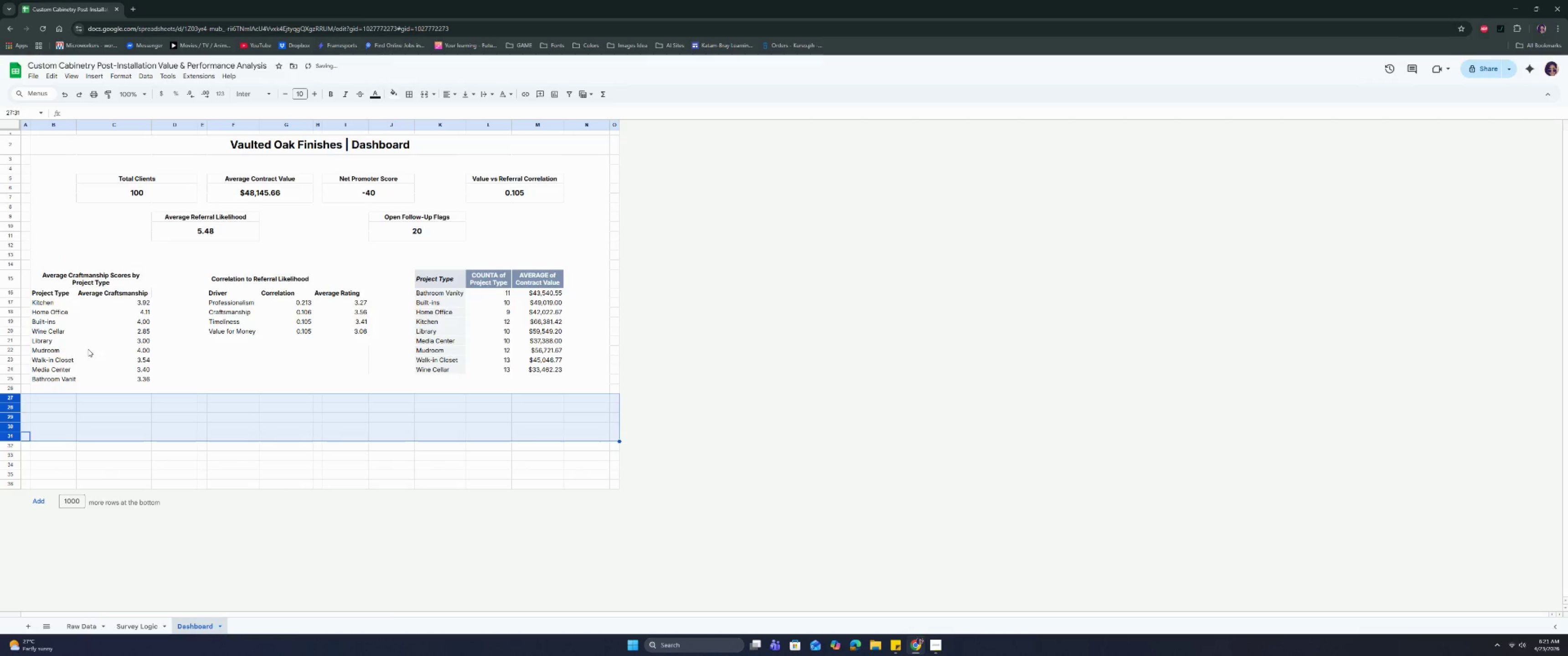 
right_click([11, 456])
 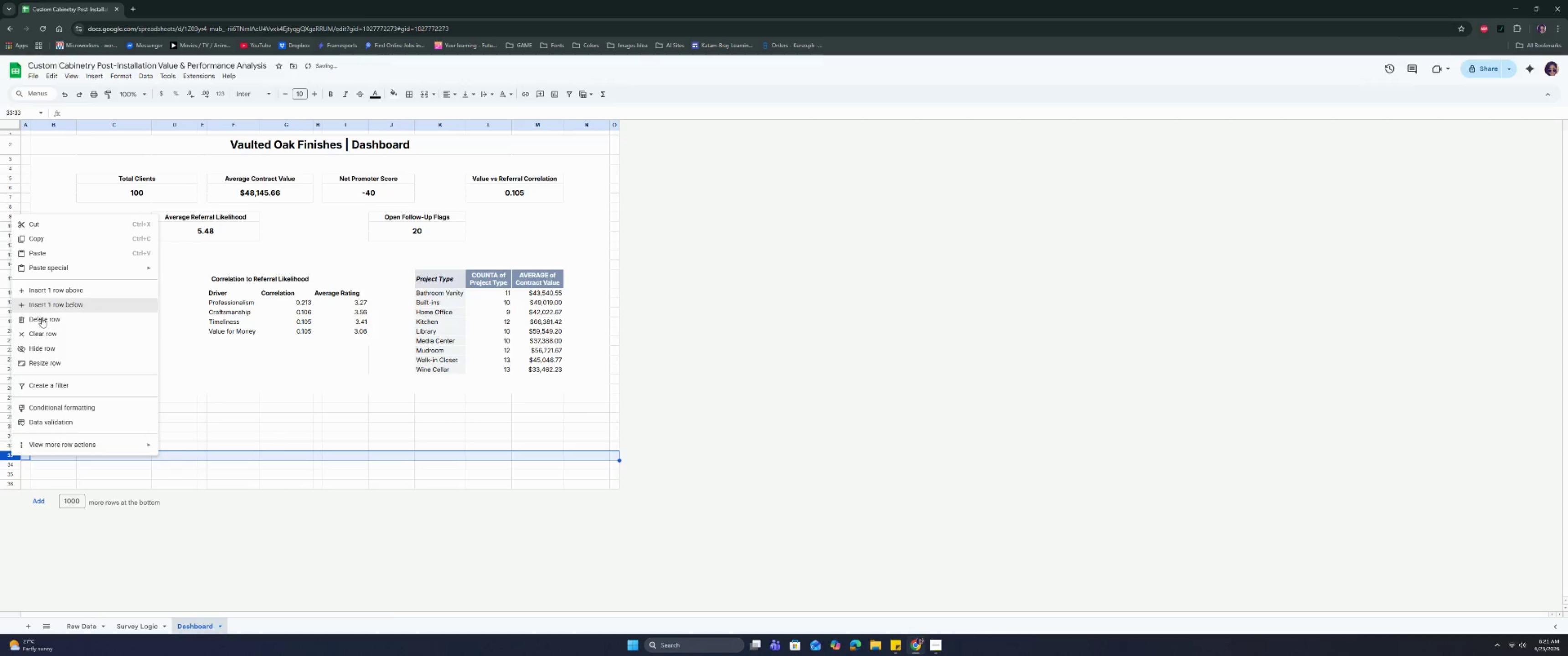 
left_click([228, 350])
 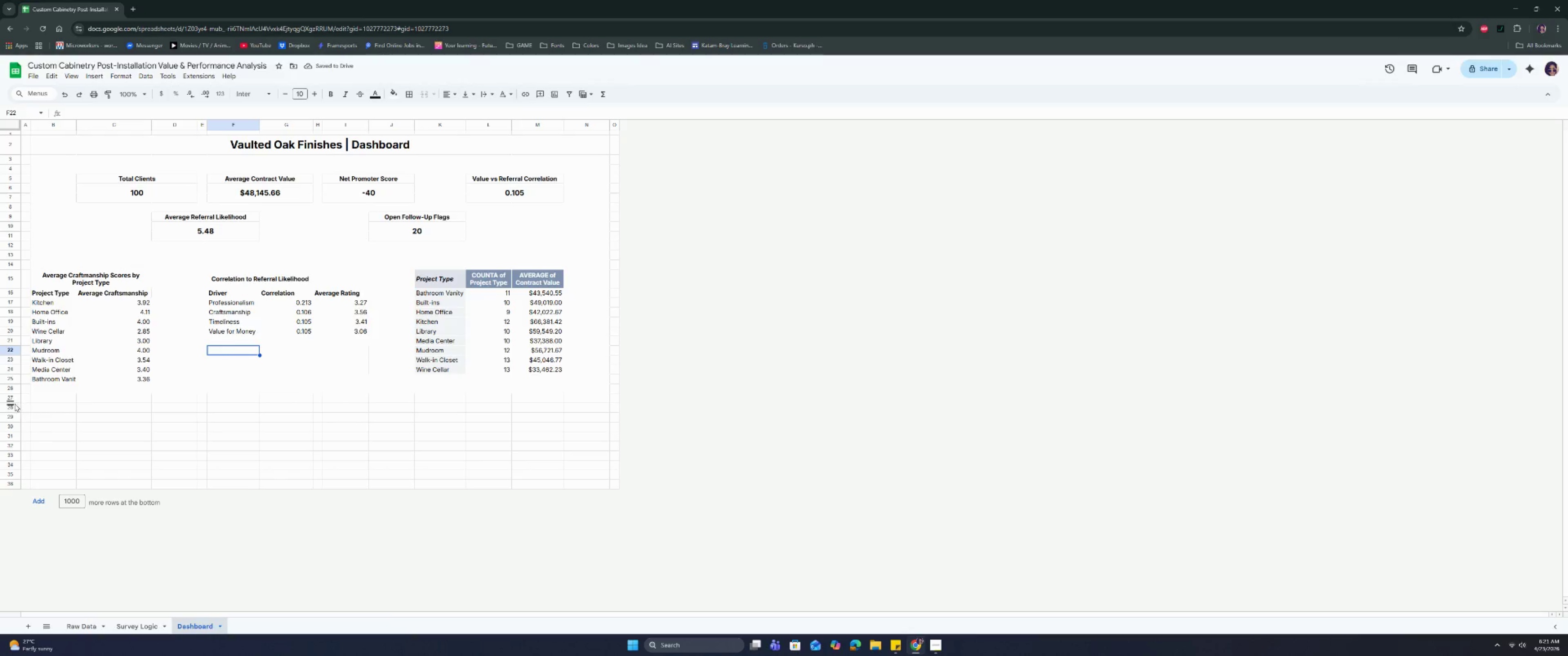 
left_click_drag(start_coordinate=[14, 408], to_coordinate=[5, 474])
 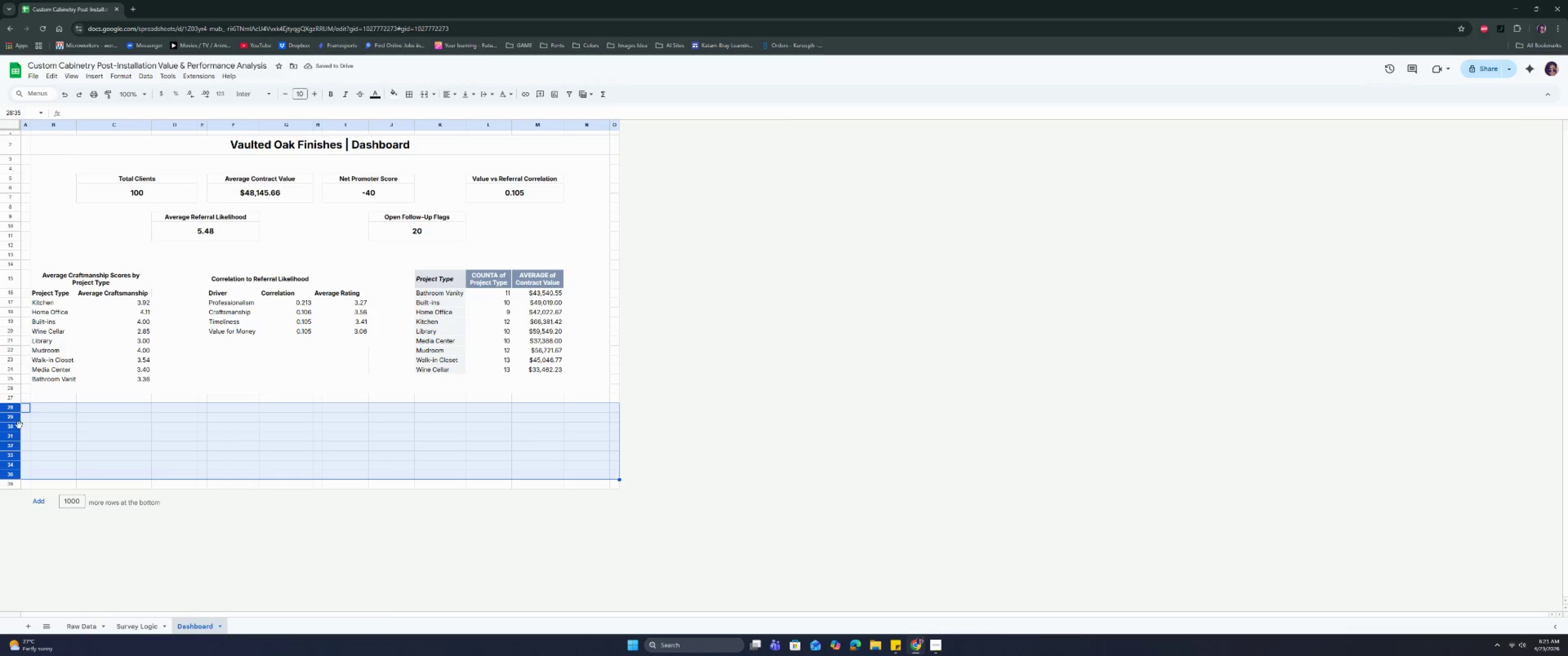 
right_click([19, 425])
 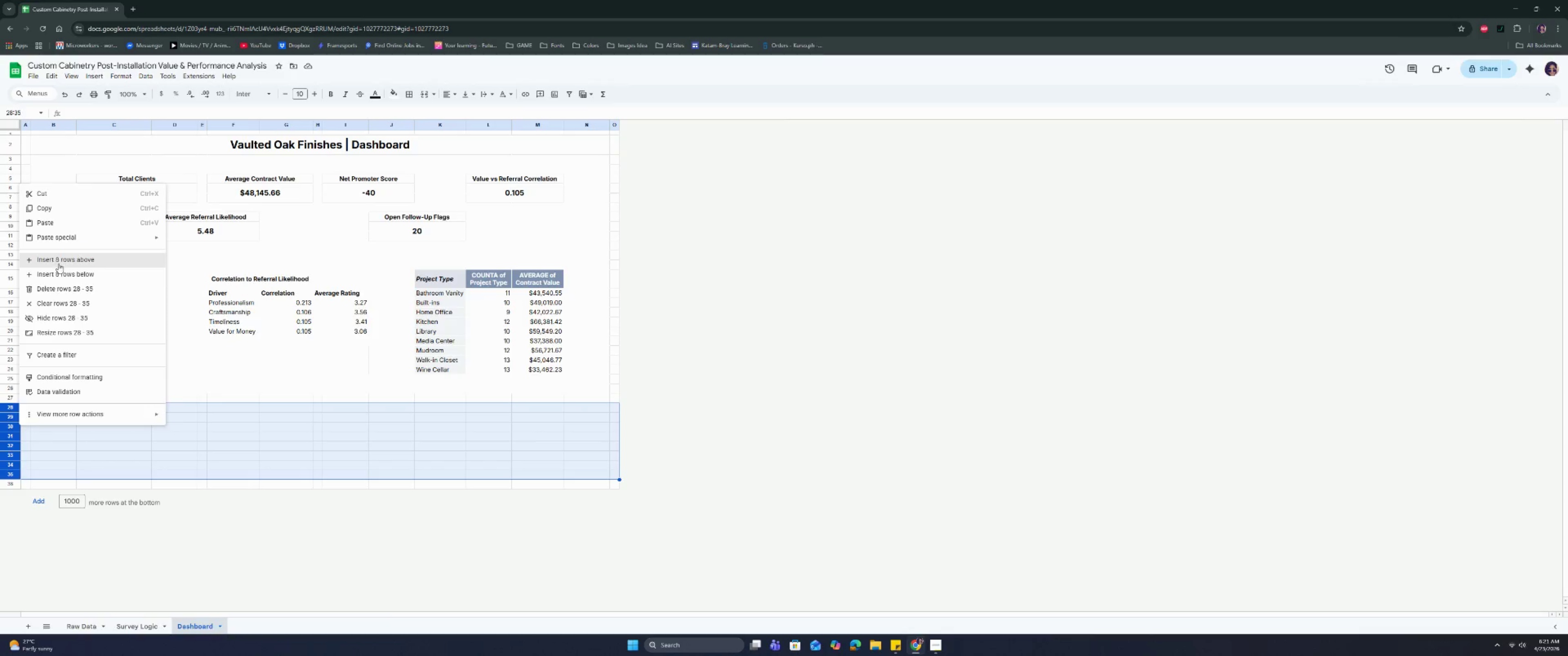 
left_click([57, 278])
 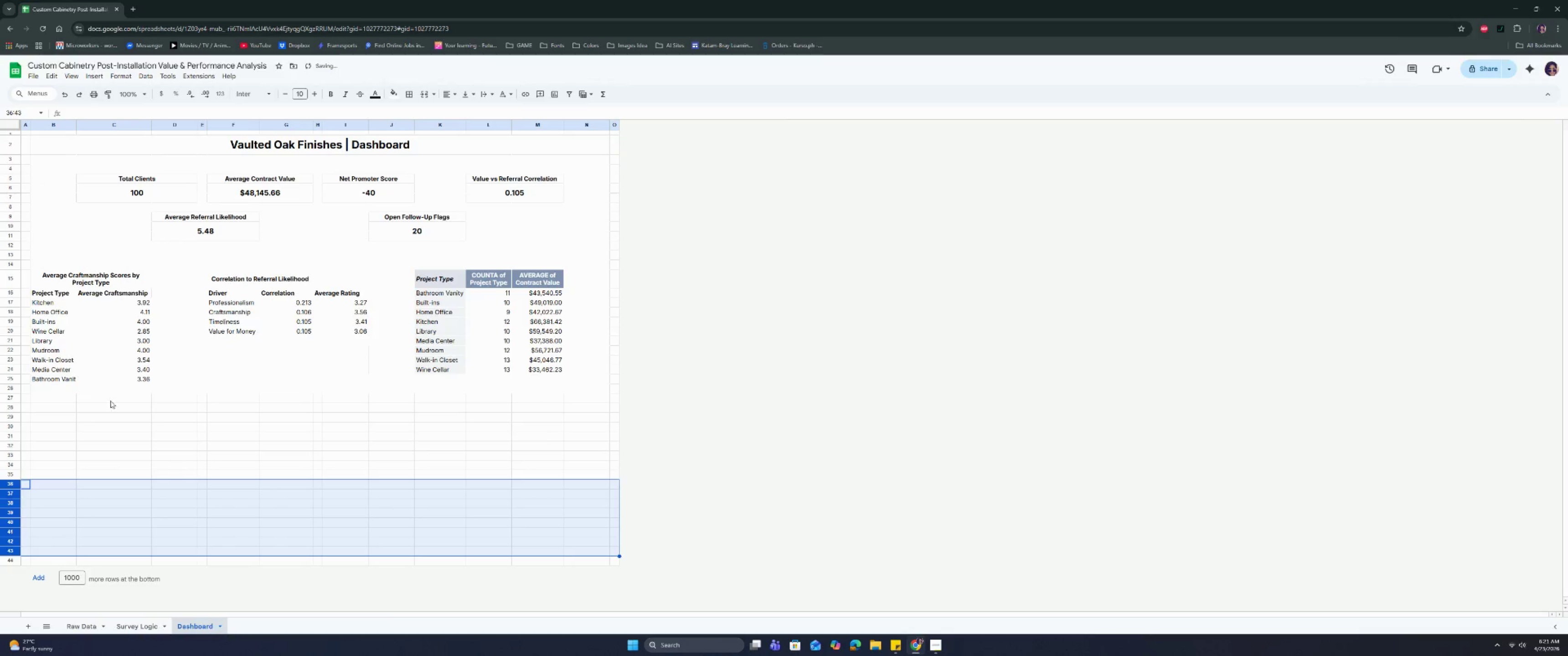 
left_click([147, 468])
 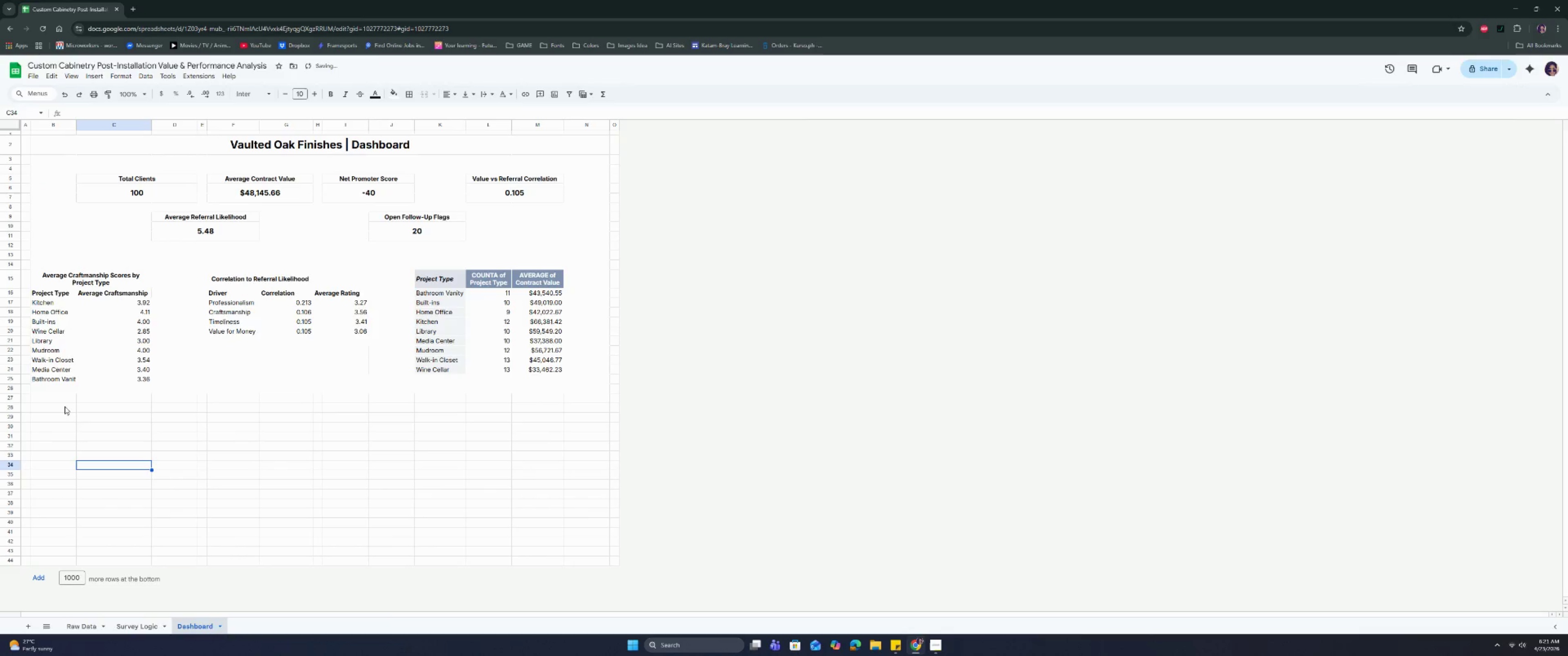 
left_click_drag(start_coordinate=[61, 407], to_coordinate=[88, 410])
 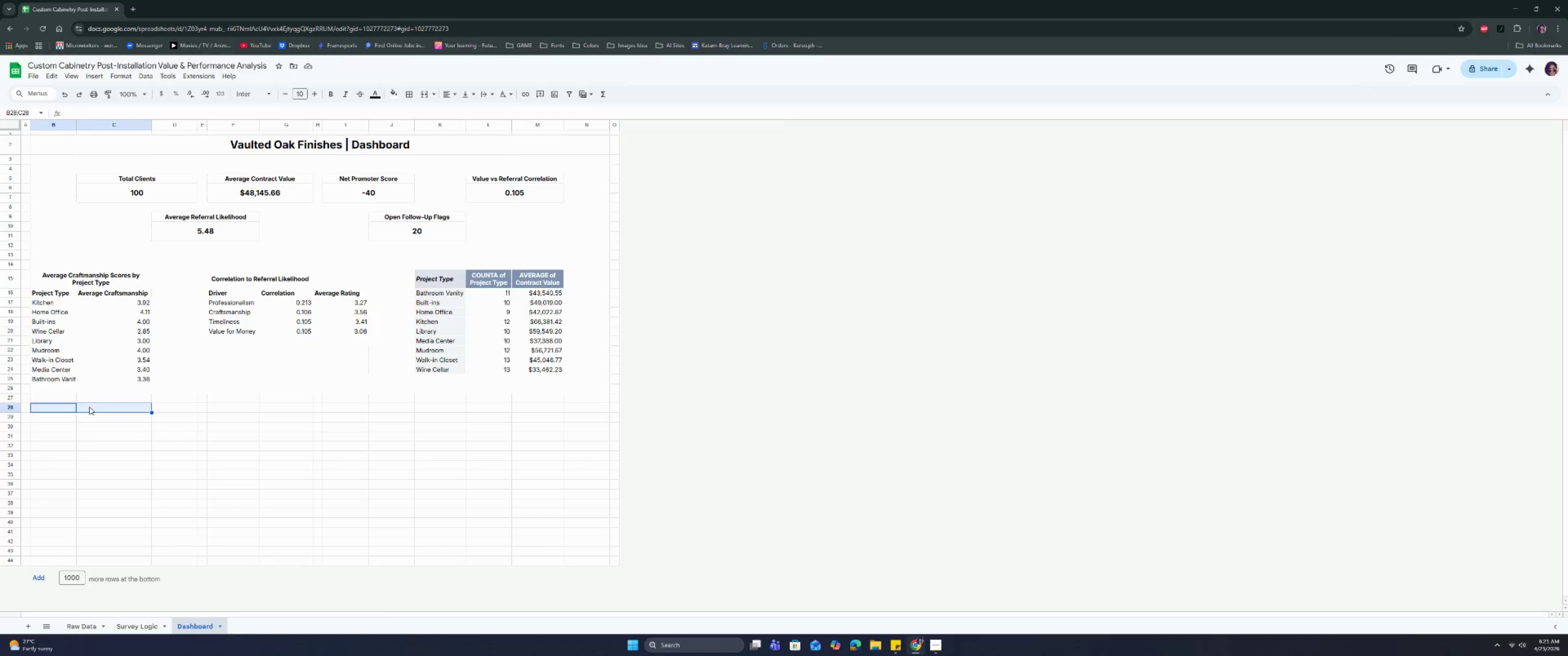 
left_click([422, 90])
 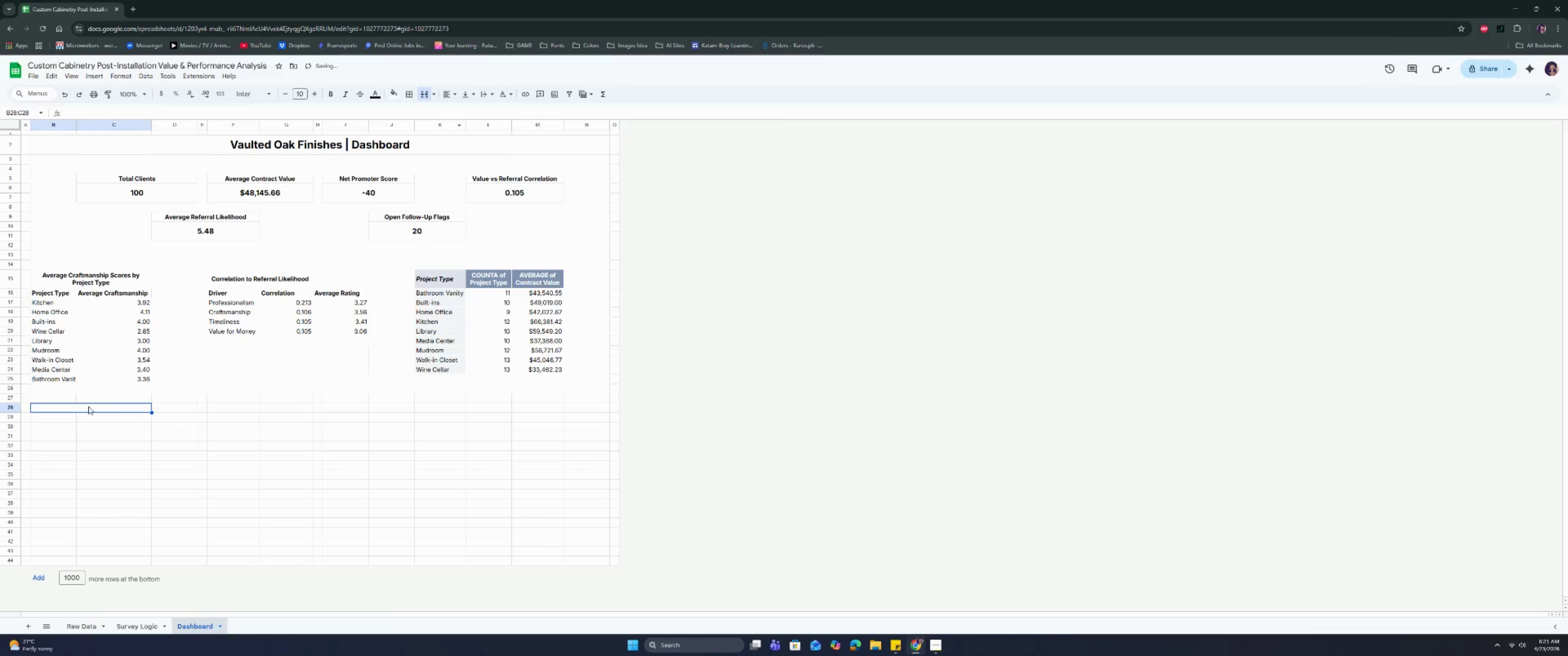 
double_click([87, 408])
 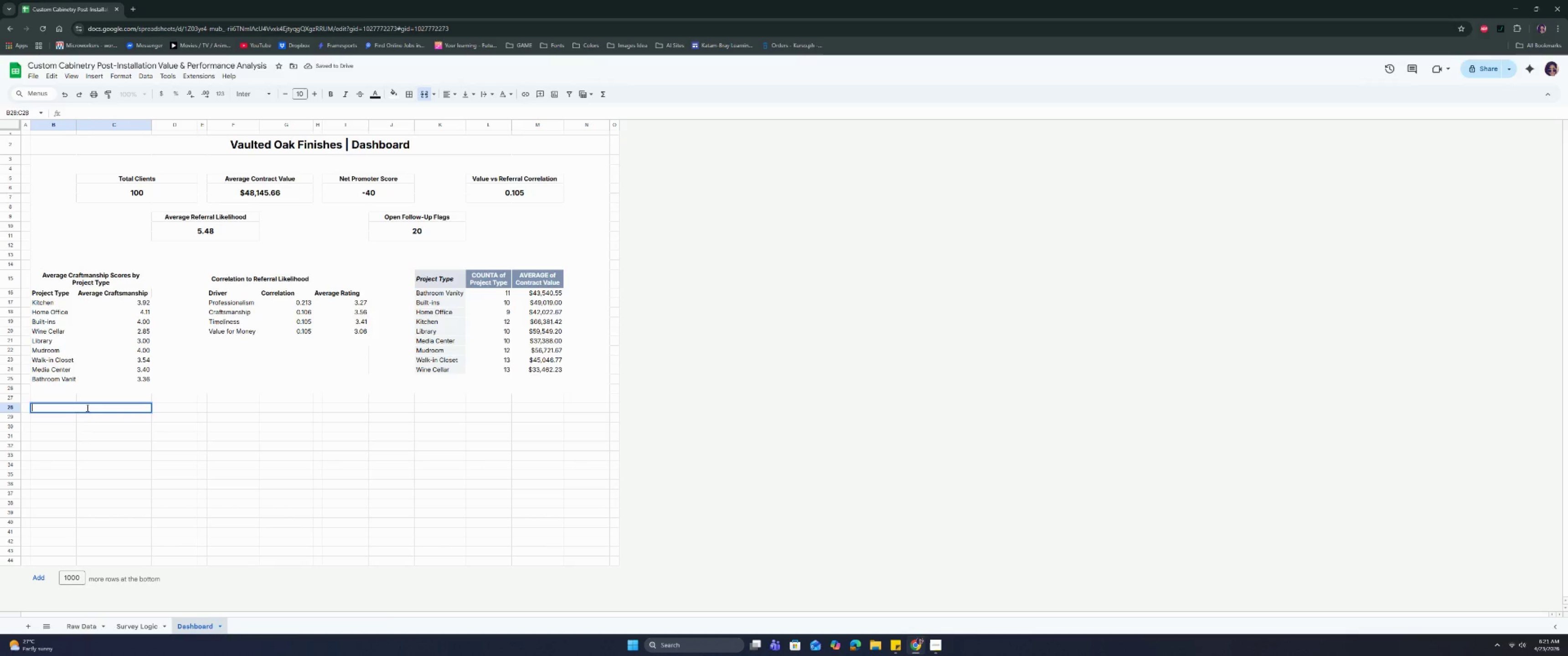 
type(Averat)
key(Backspace)
type(ge Rating Acco)
key(Backspace)
key(Backspace)
type(ross Catega)
key(Backspace)
type(ories)
 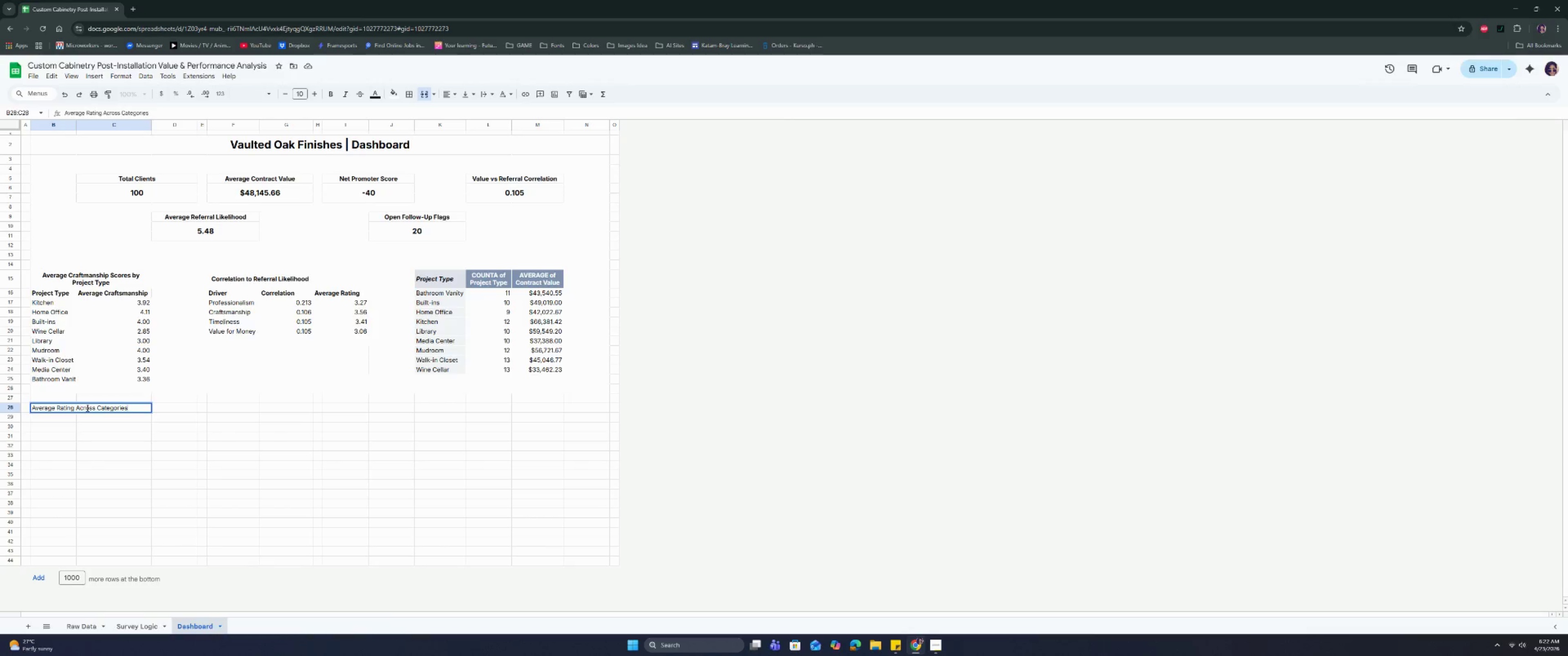 
key(Enter)
 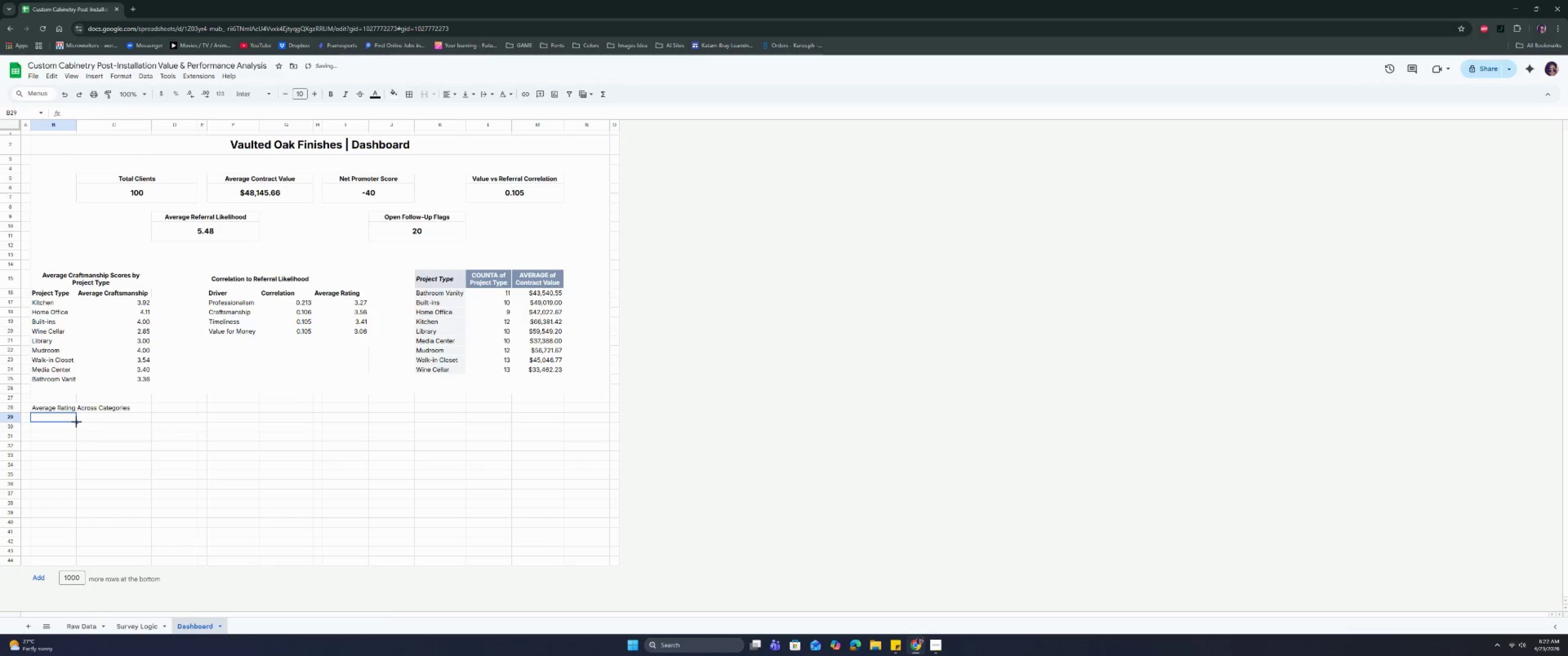 
left_click([72, 404])
 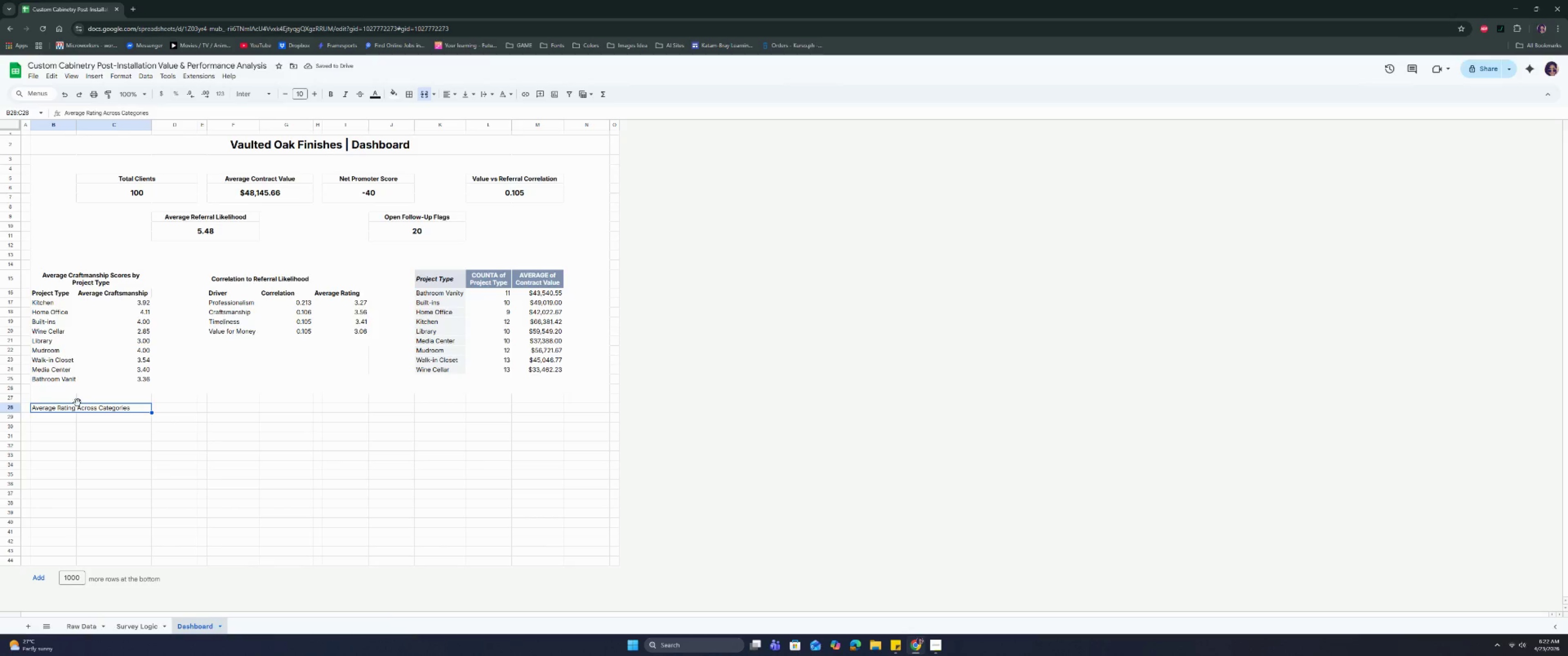 
double_click([89, 410])
 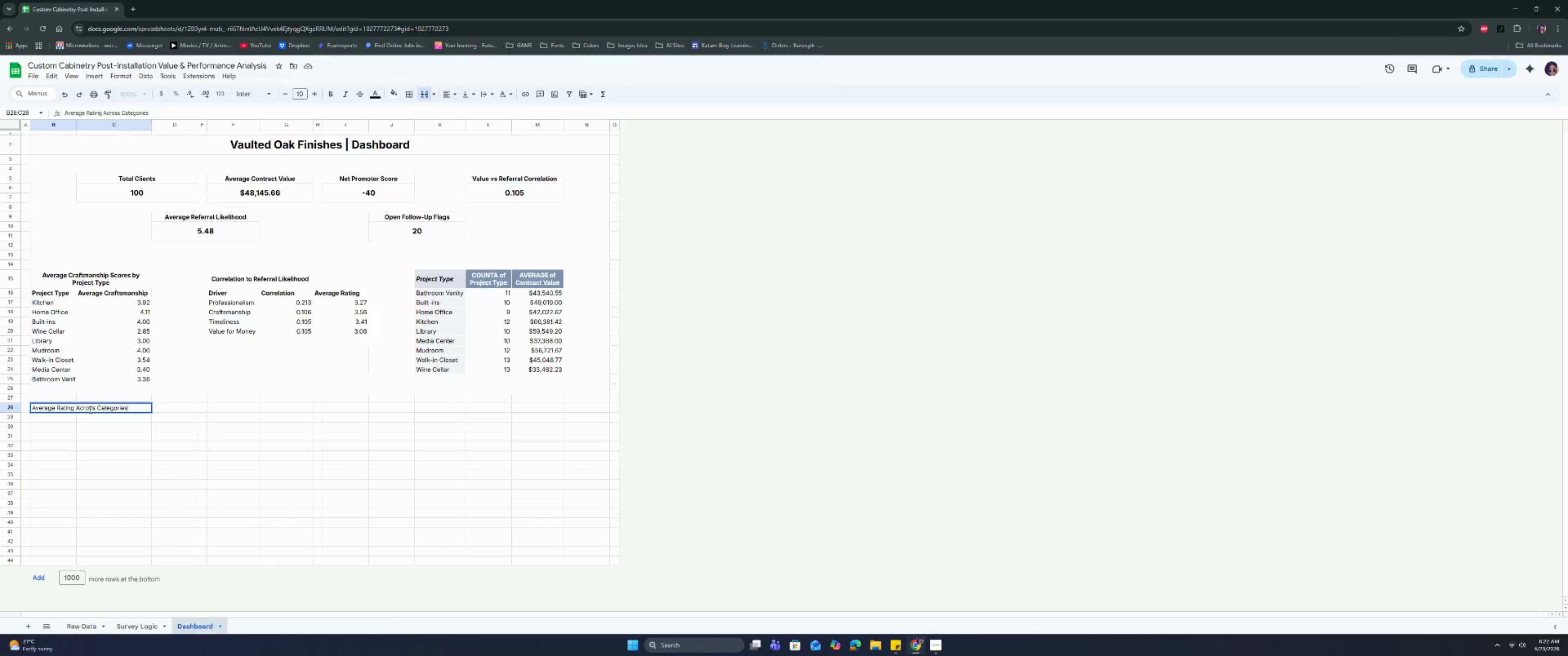 
type( (1-5 Scak)
key(Backspace)
type(le))
 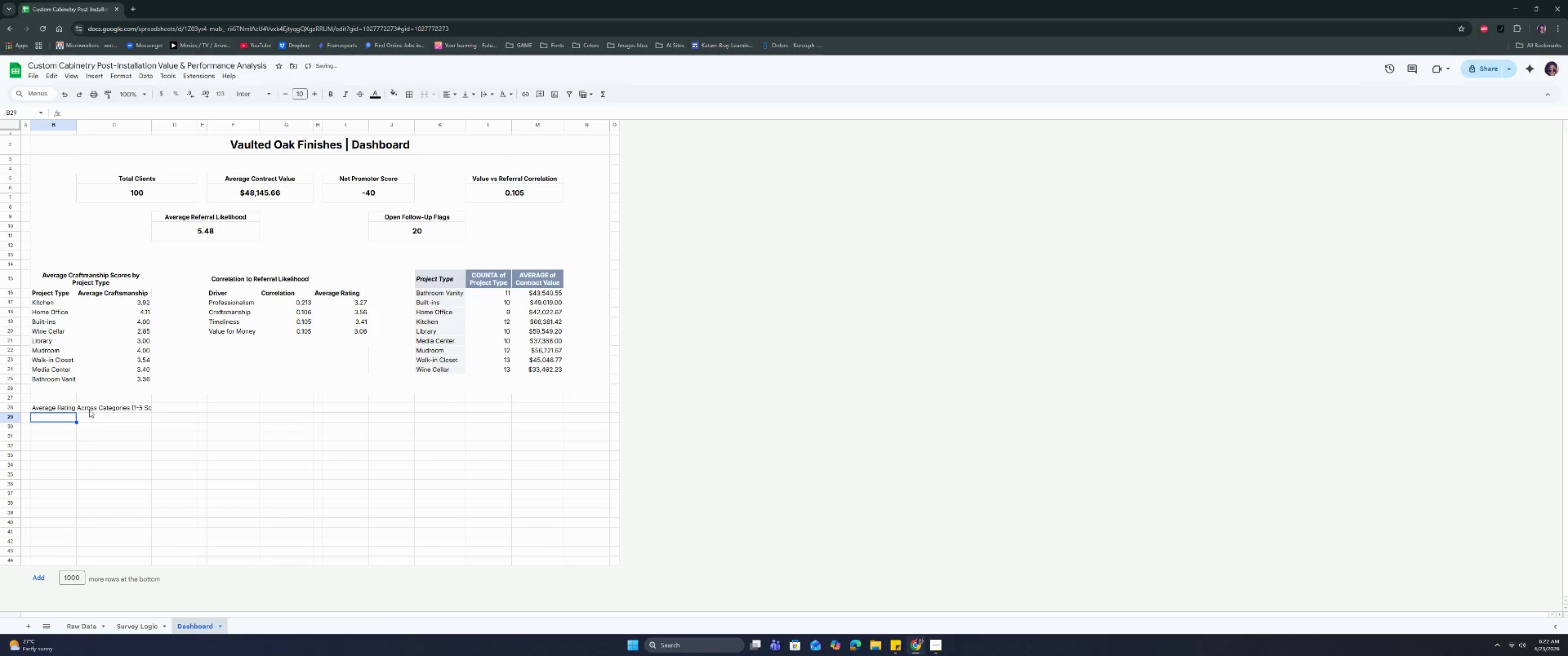 
 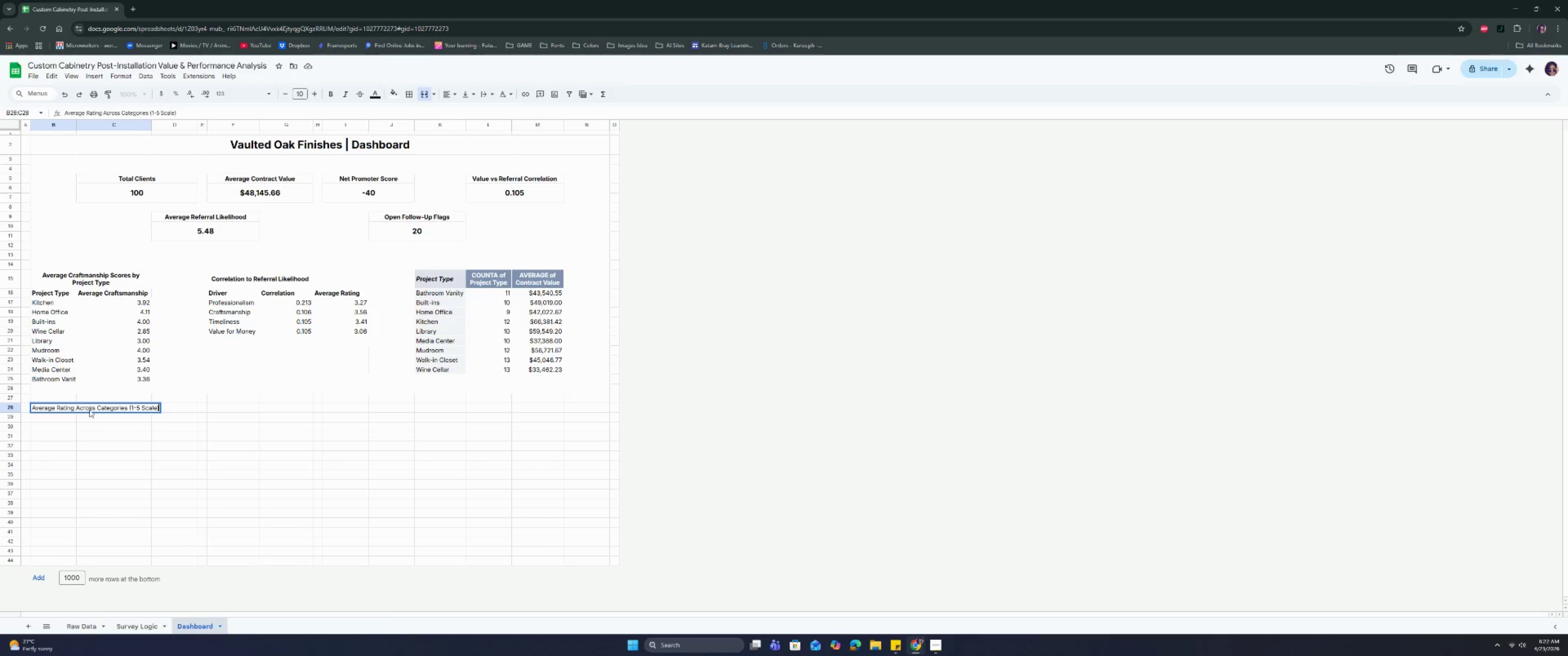 
key(Enter)
 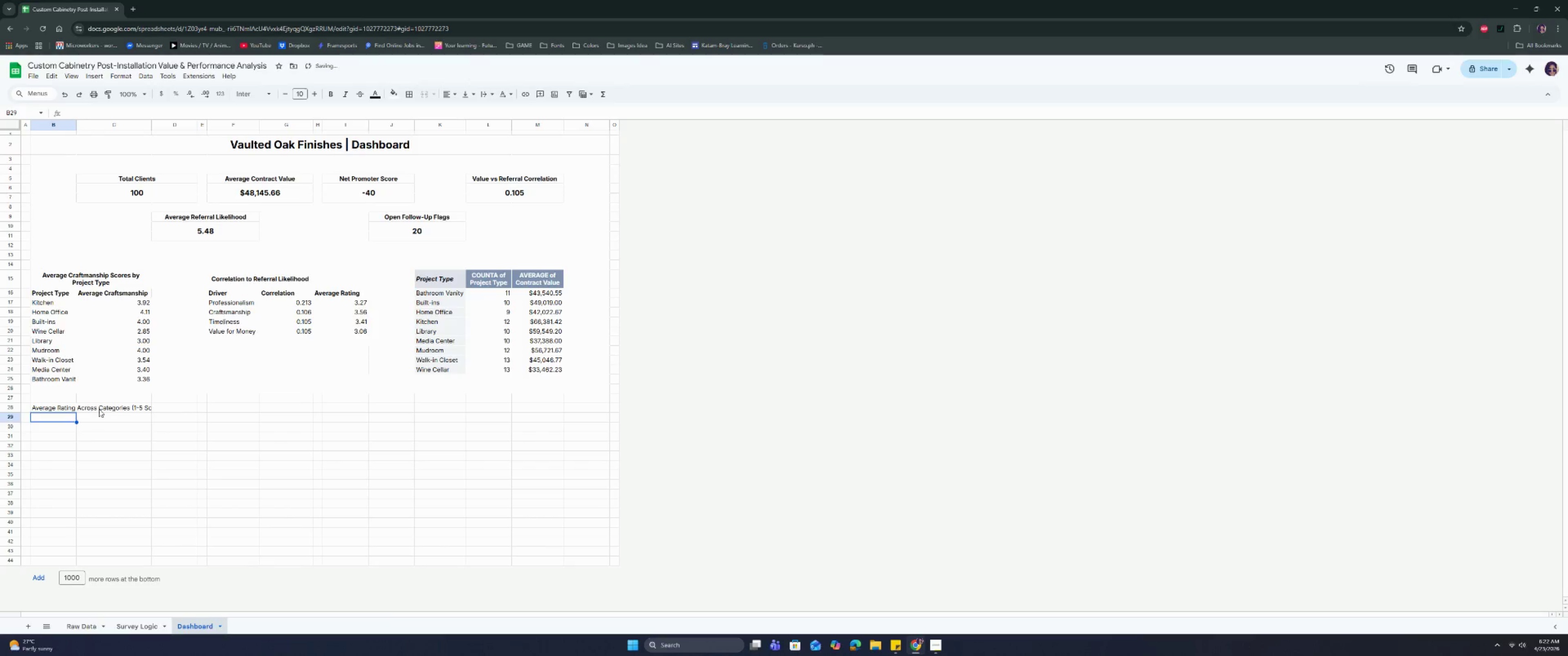 
left_click_drag(start_coordinate=[116, 406], to_coordinate=[169, 413])
 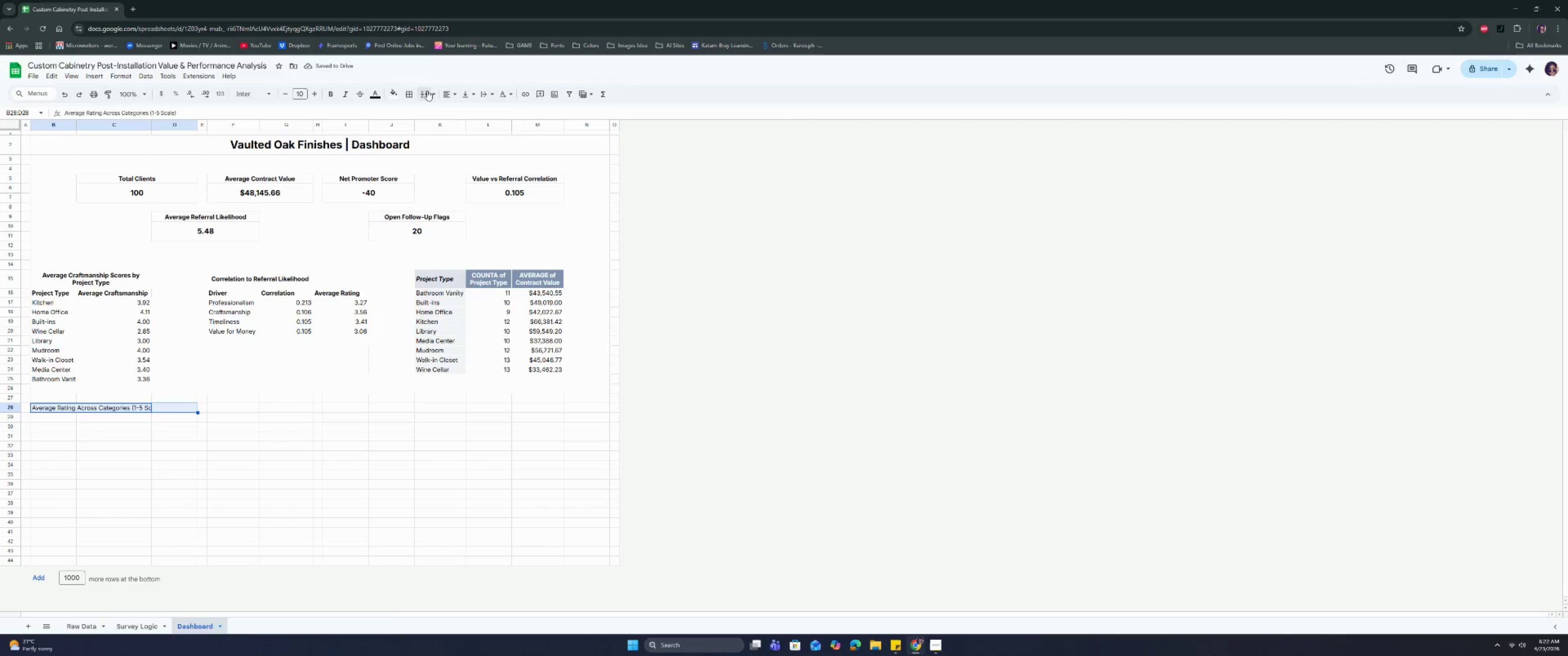 
left_click([427, 91])
 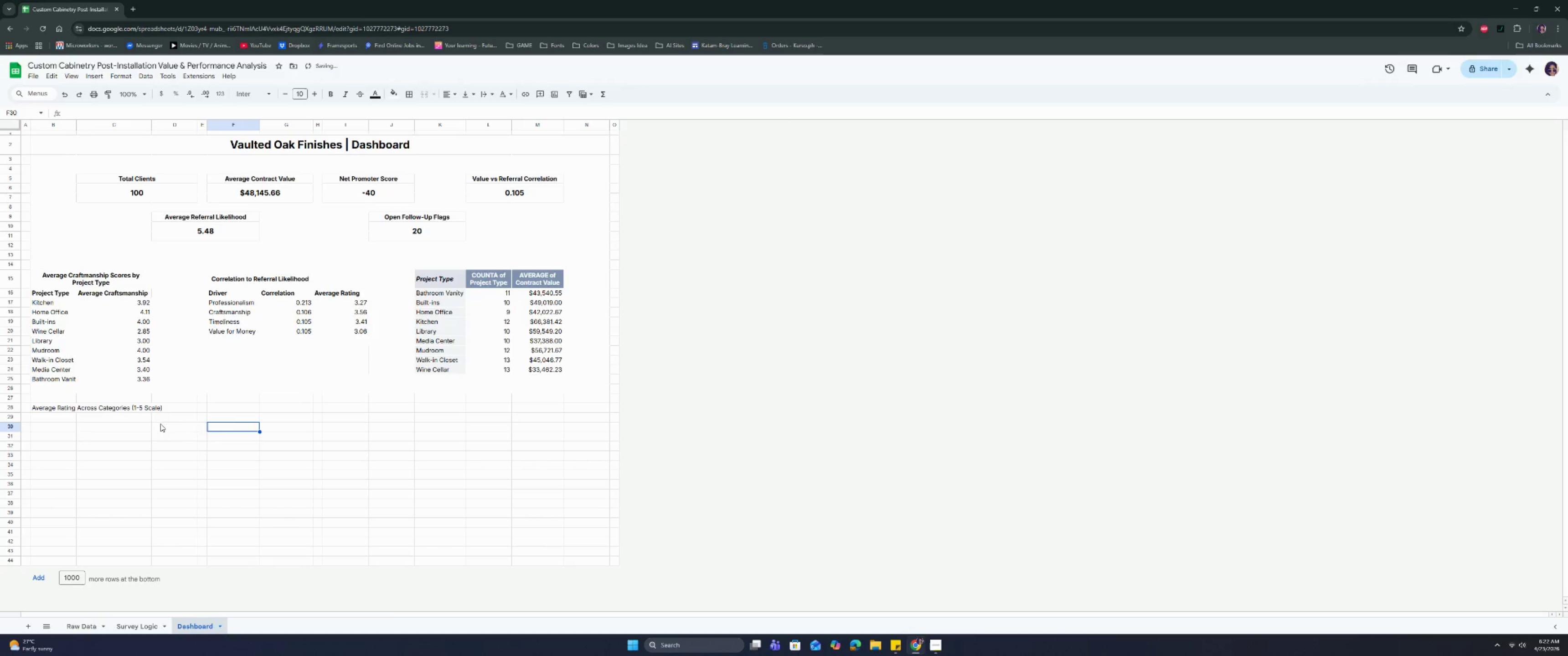 
left_click([150, 407])
 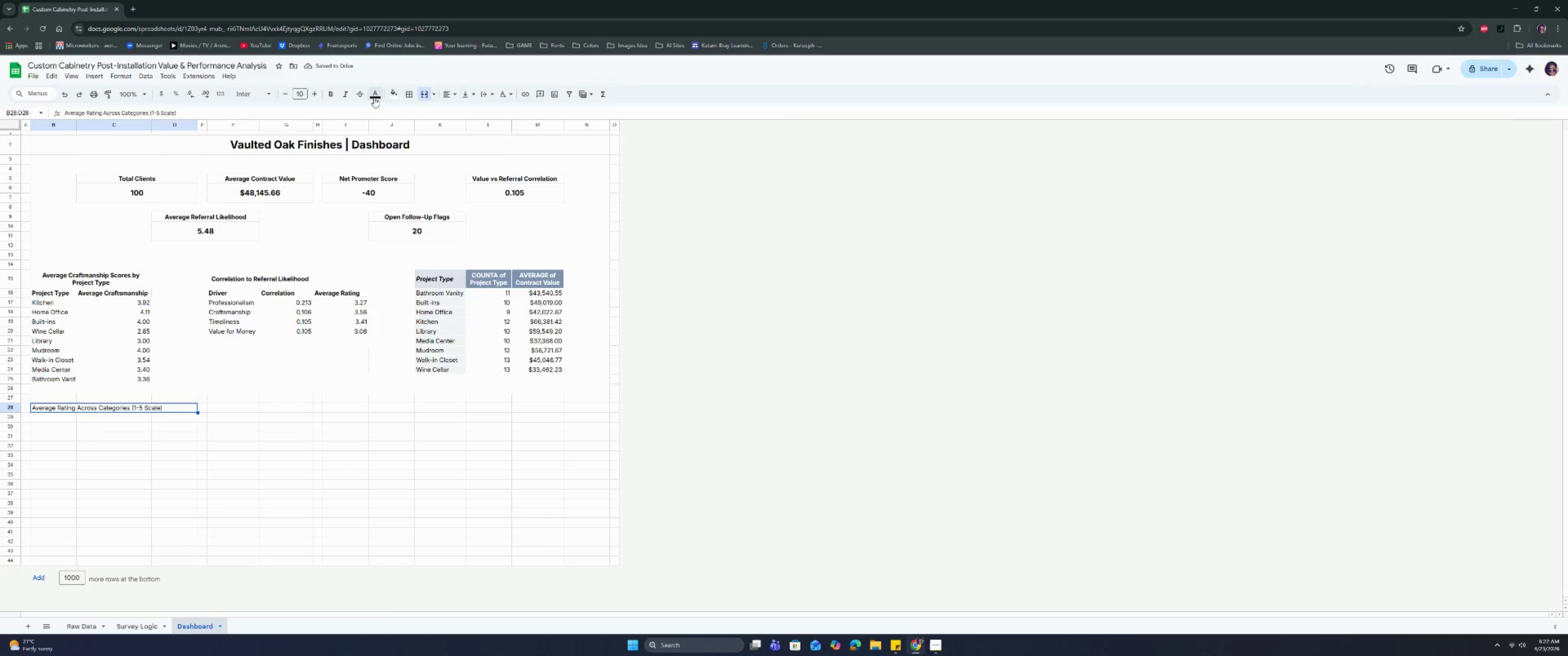 
left_click([330, 97])
 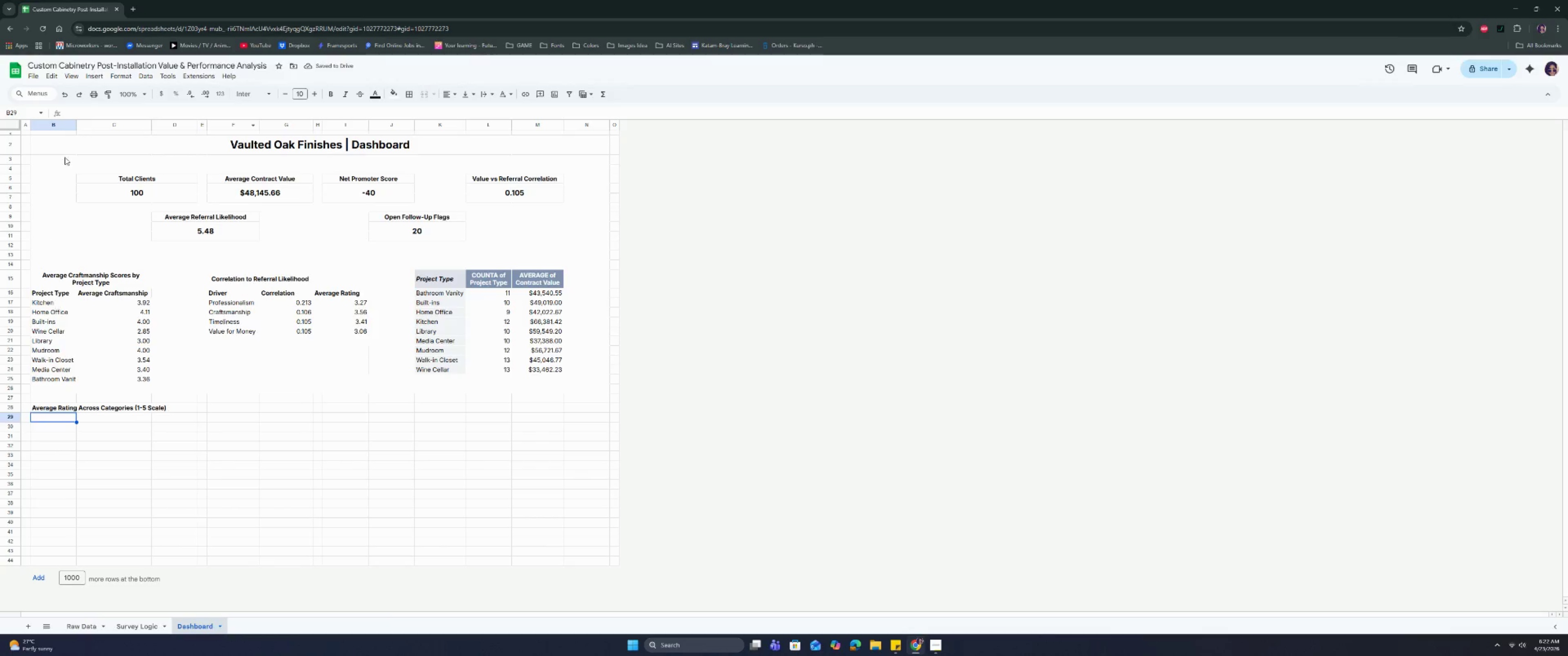 
left_click([27, 77])
 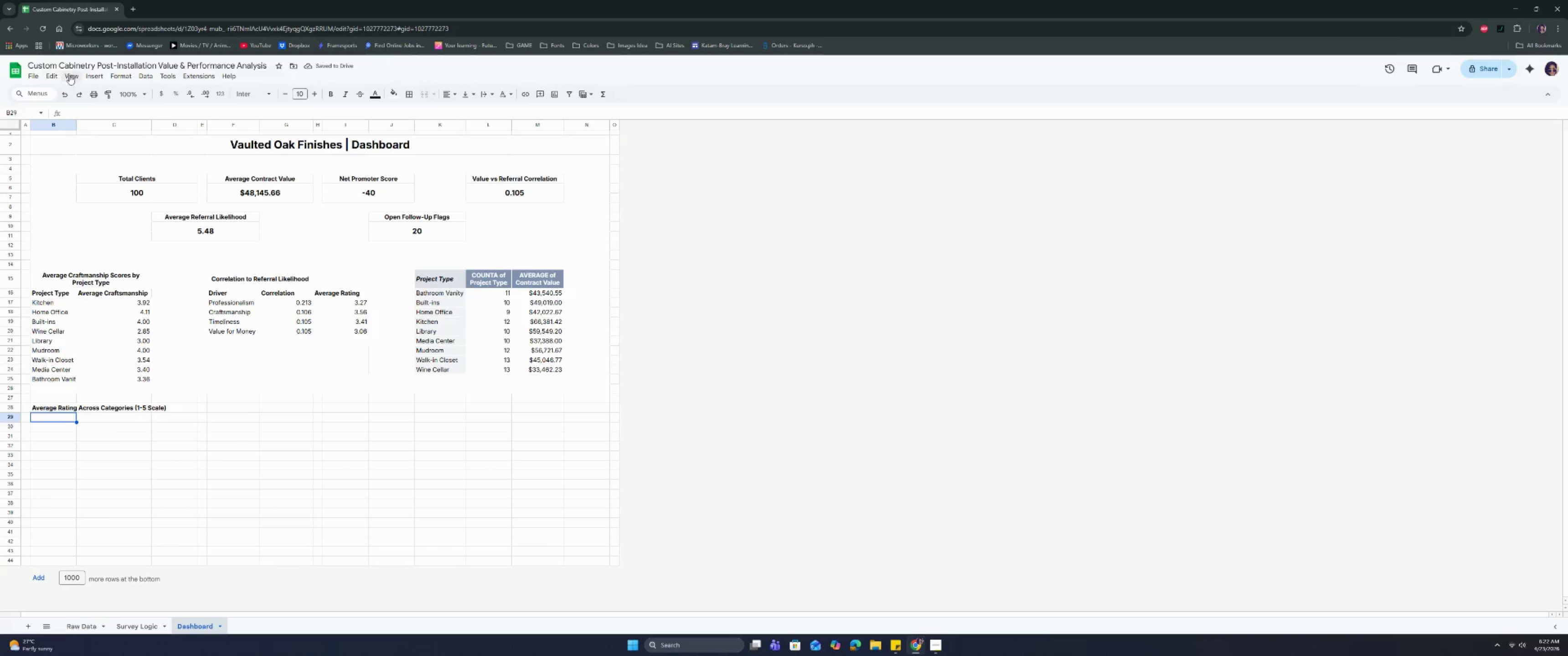 
left_click([81, 76])
 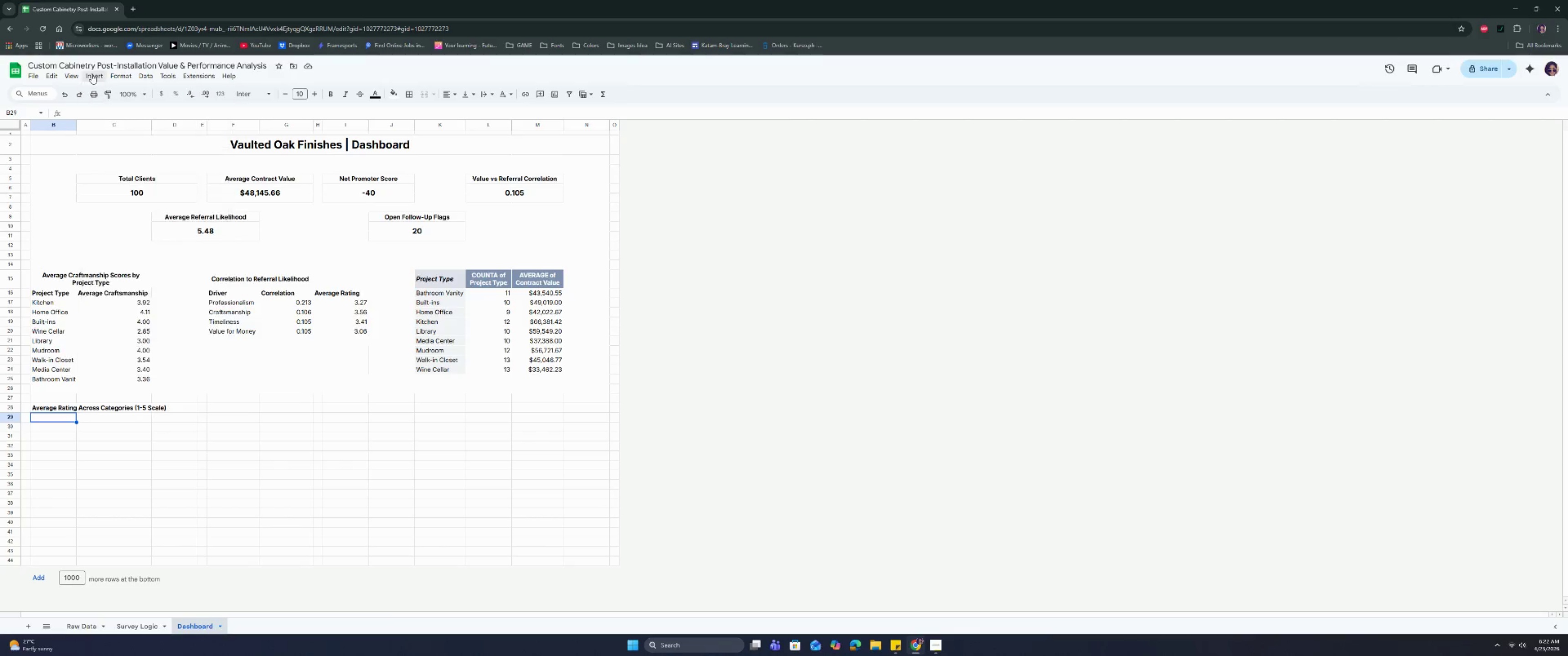 
left_click([92, 74])
 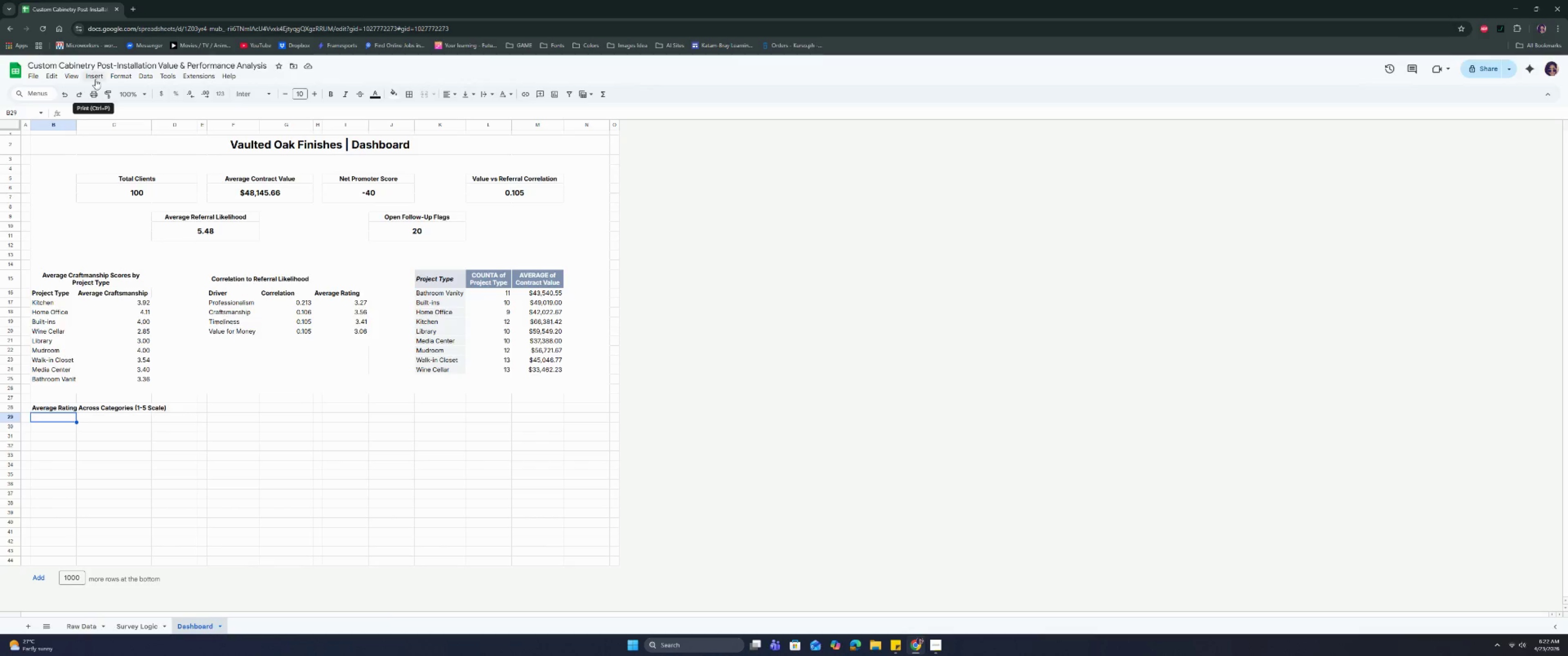 
left_click([95, 77])
 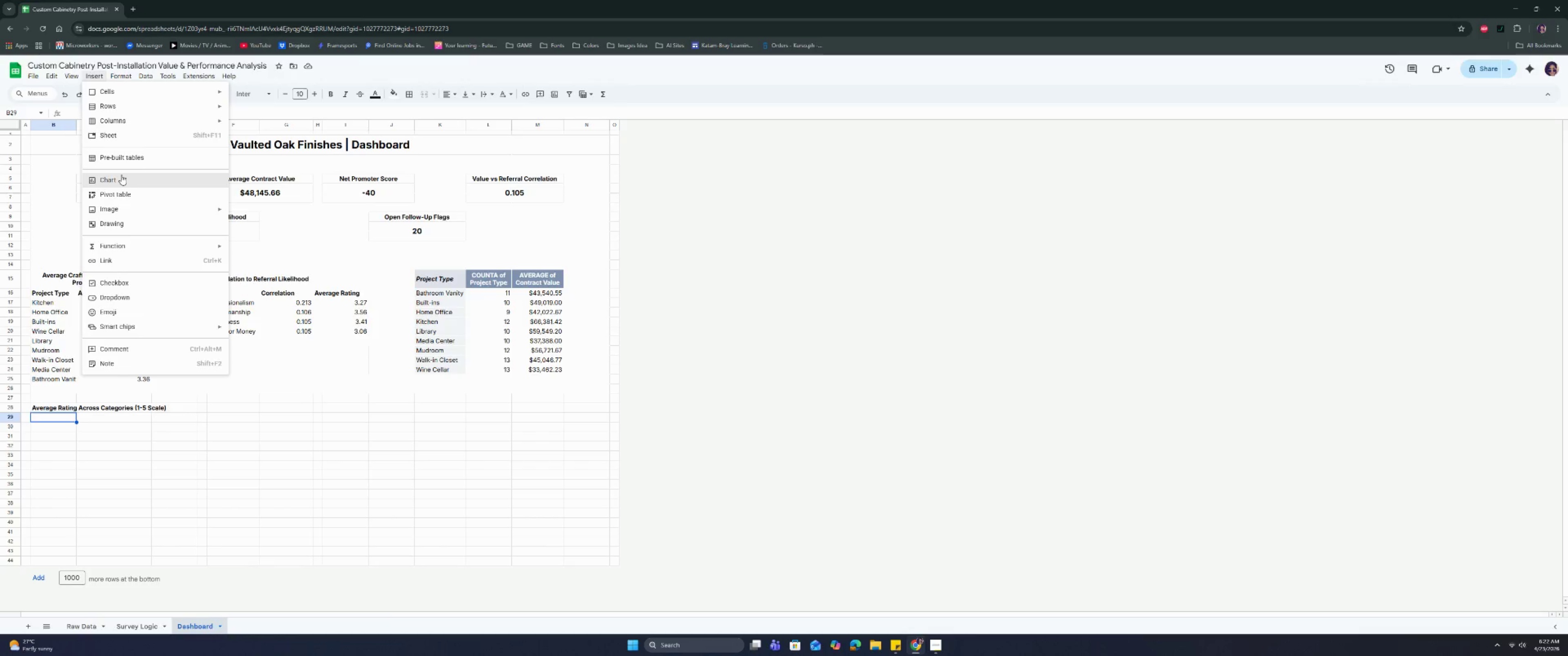 
left_click([121, 175])
 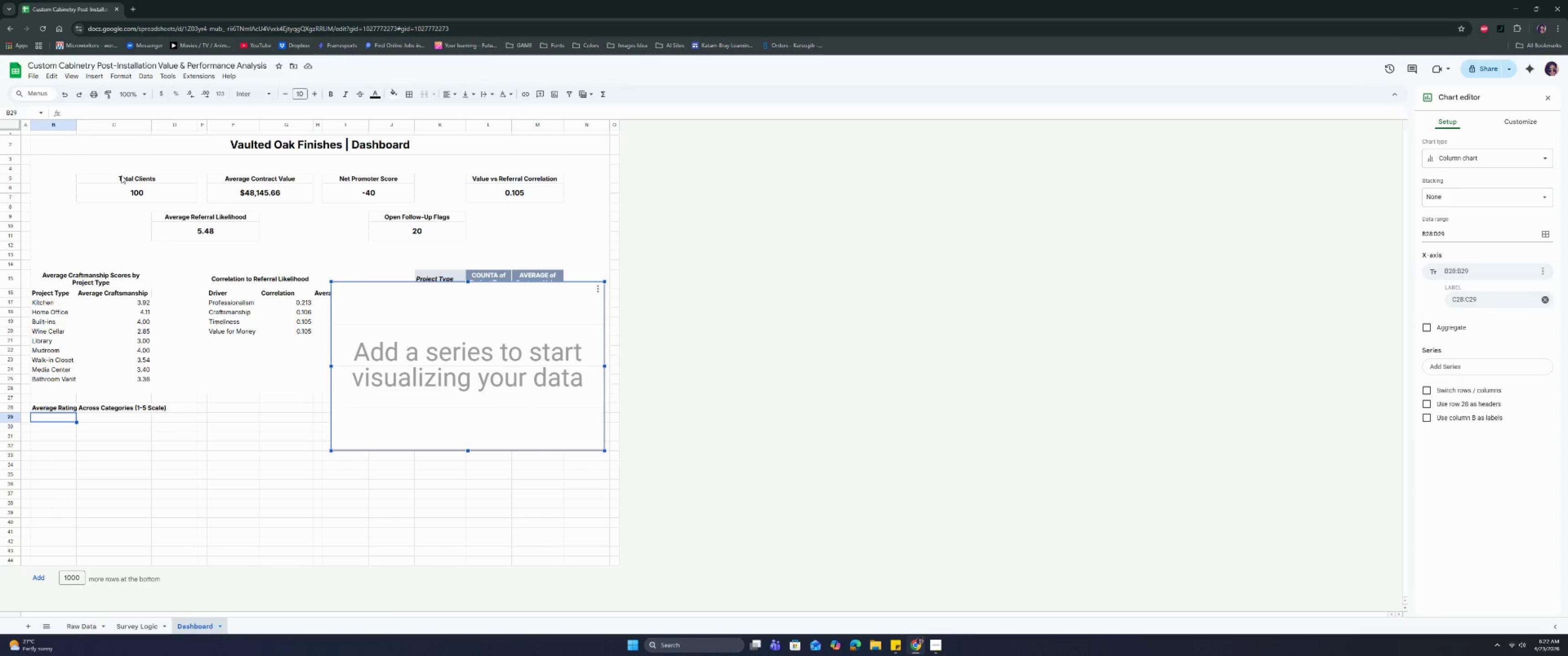 
wait(11.25)
 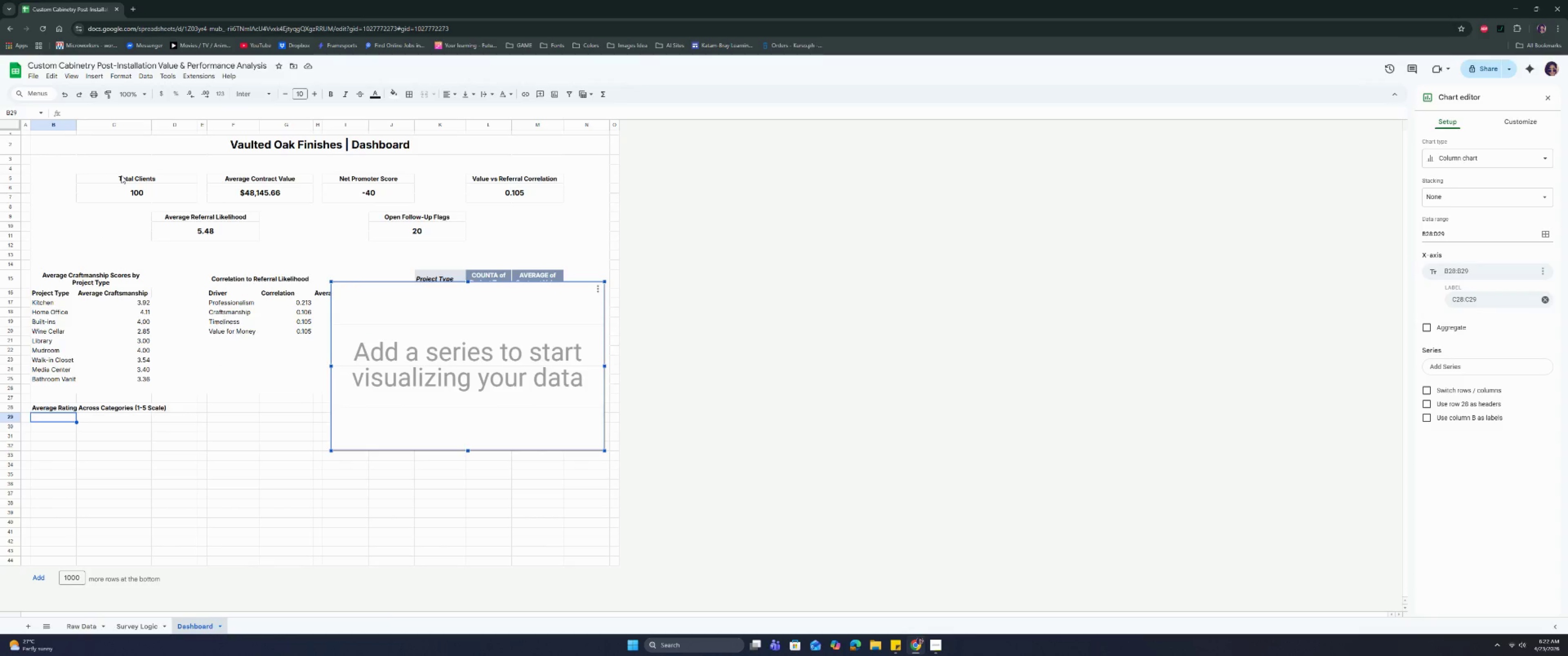 
left_click_drag(start_coordinate=[16, 531], to_coordinate=[11, 562])
 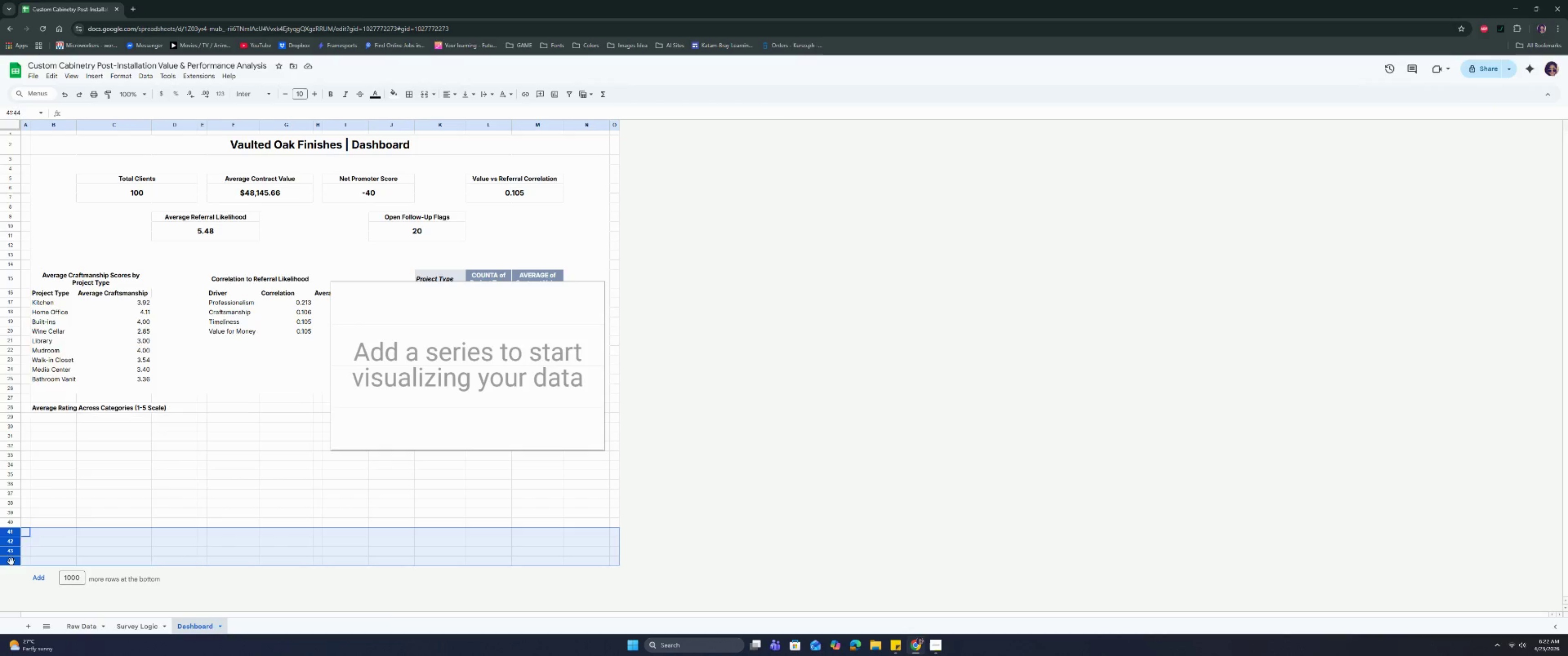 
right_click([11, 562])
 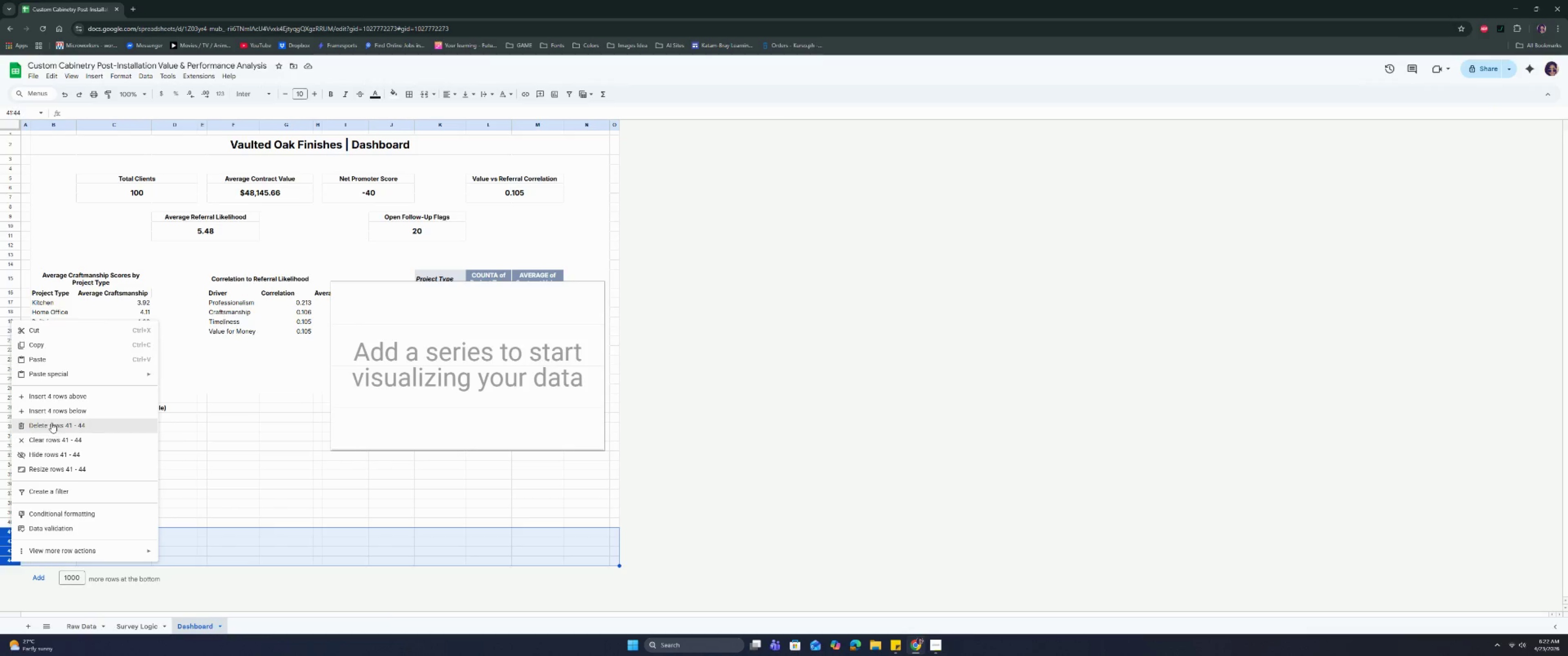 
left_click([56, 412])
 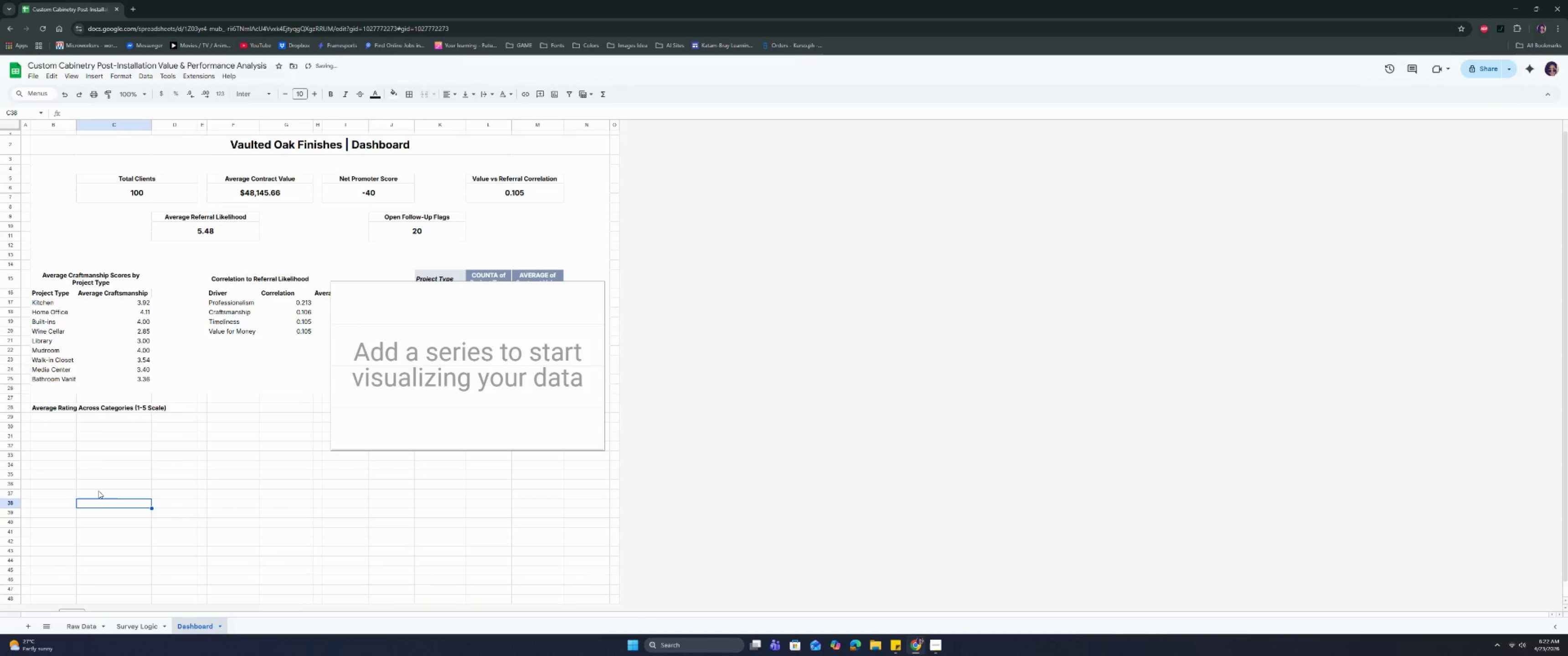 
double_click([100, 430])
 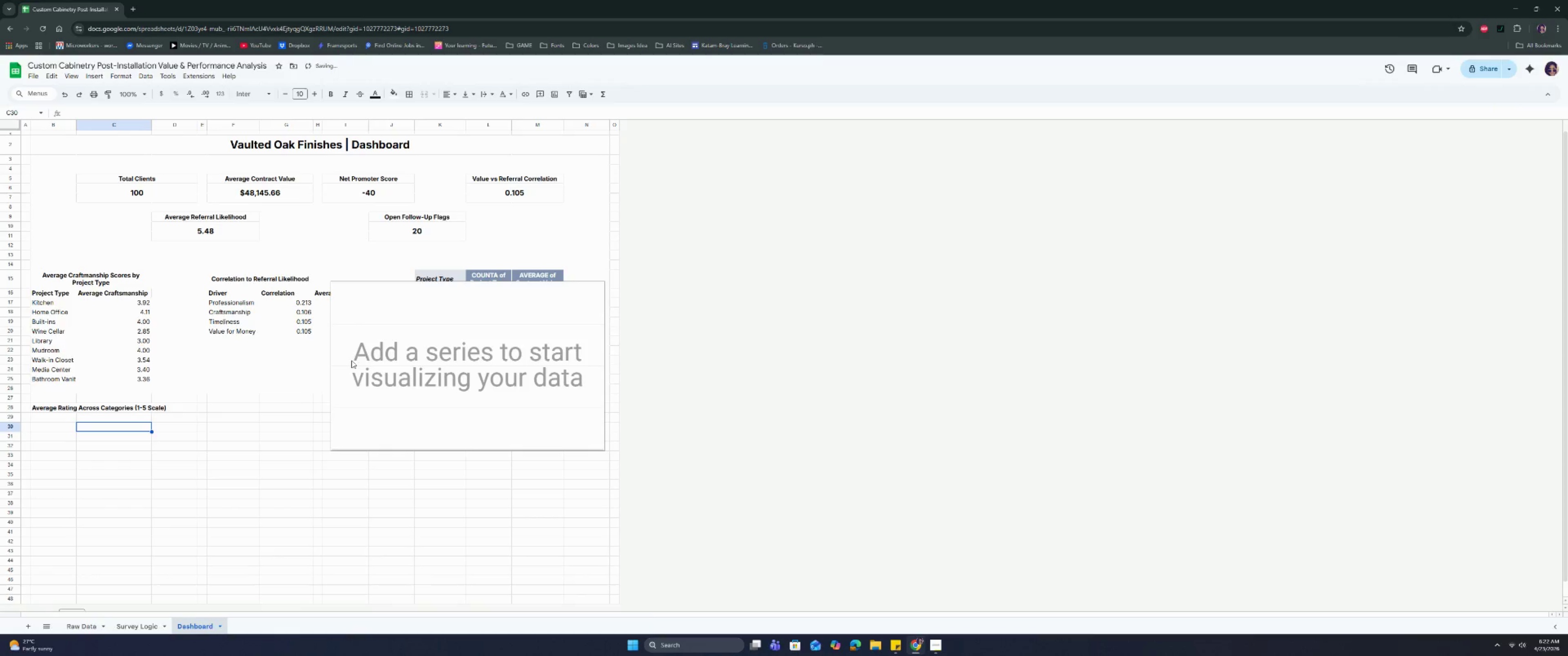 
left_click([395, 344])
 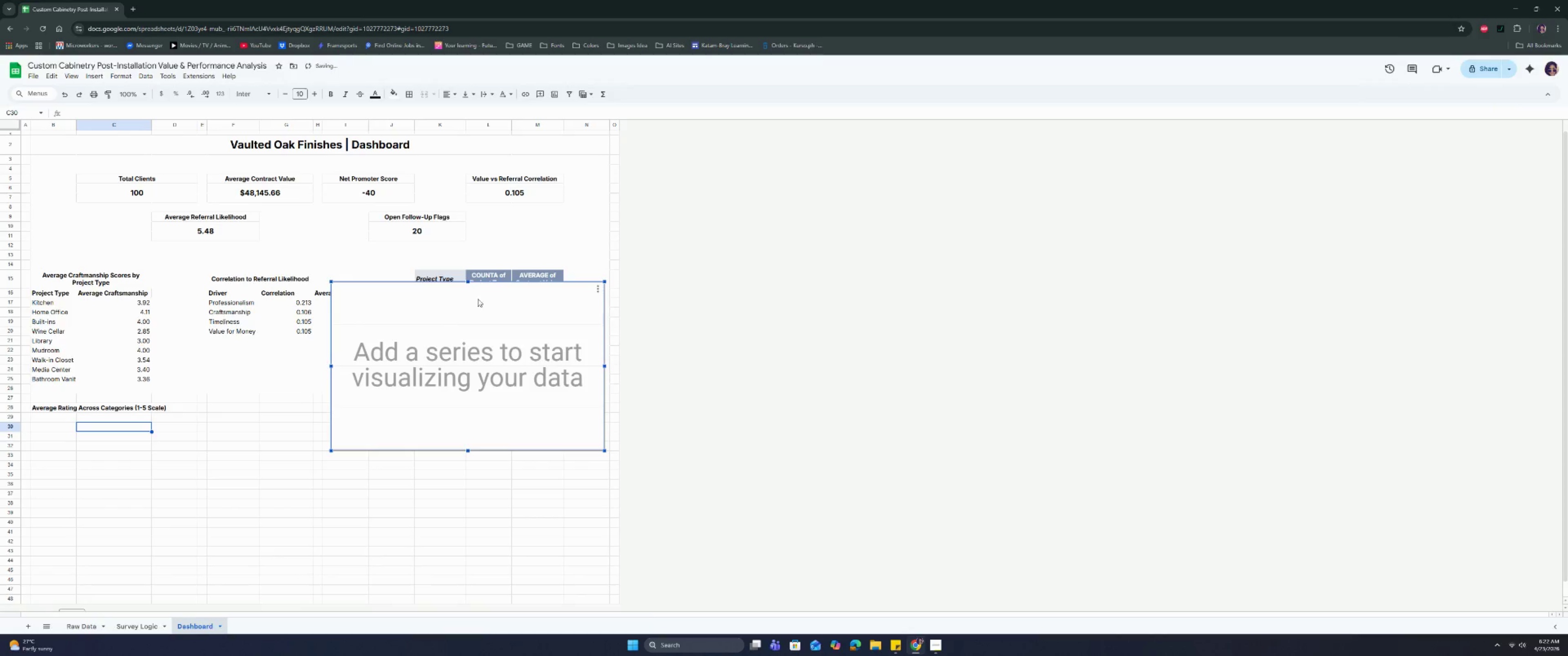 
left_click_drag(start_coordinate=[485, 298], to_coordinate=[182, 436])
 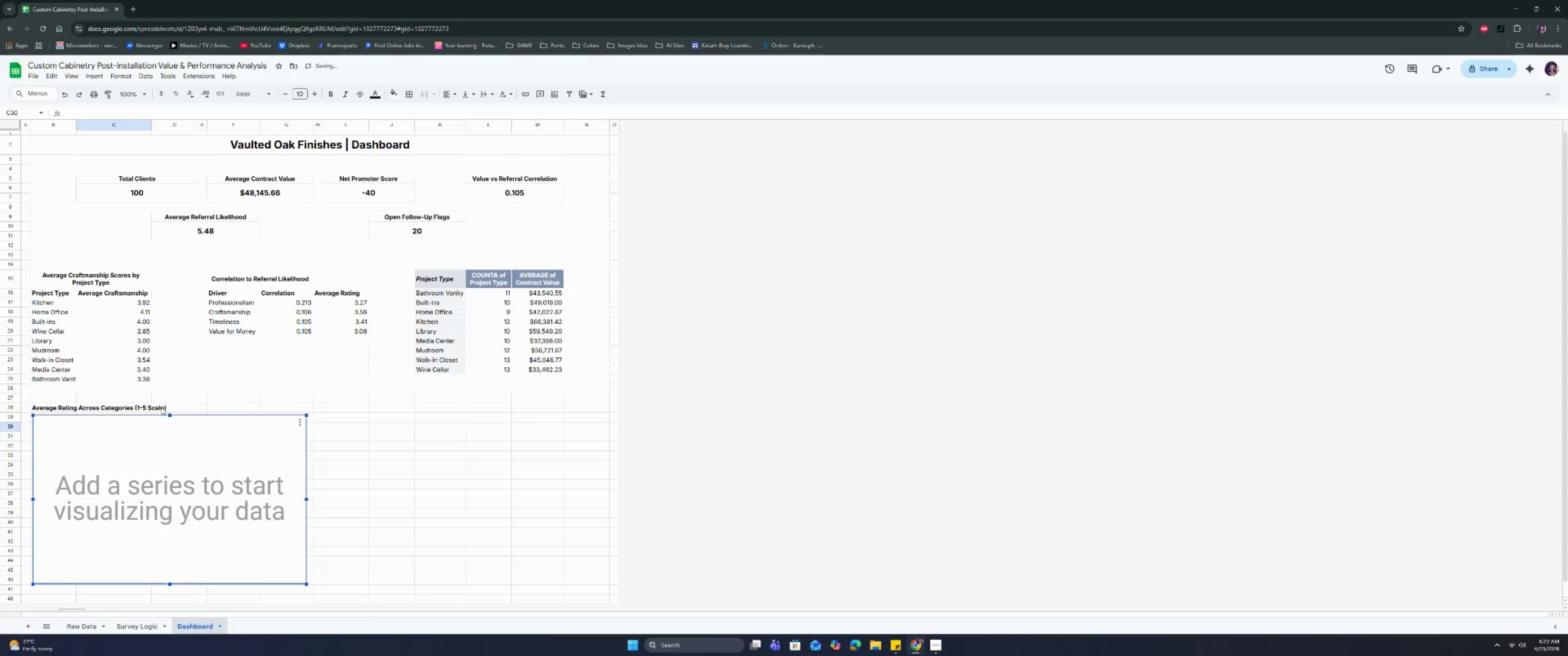 
left_click([155, 405])
 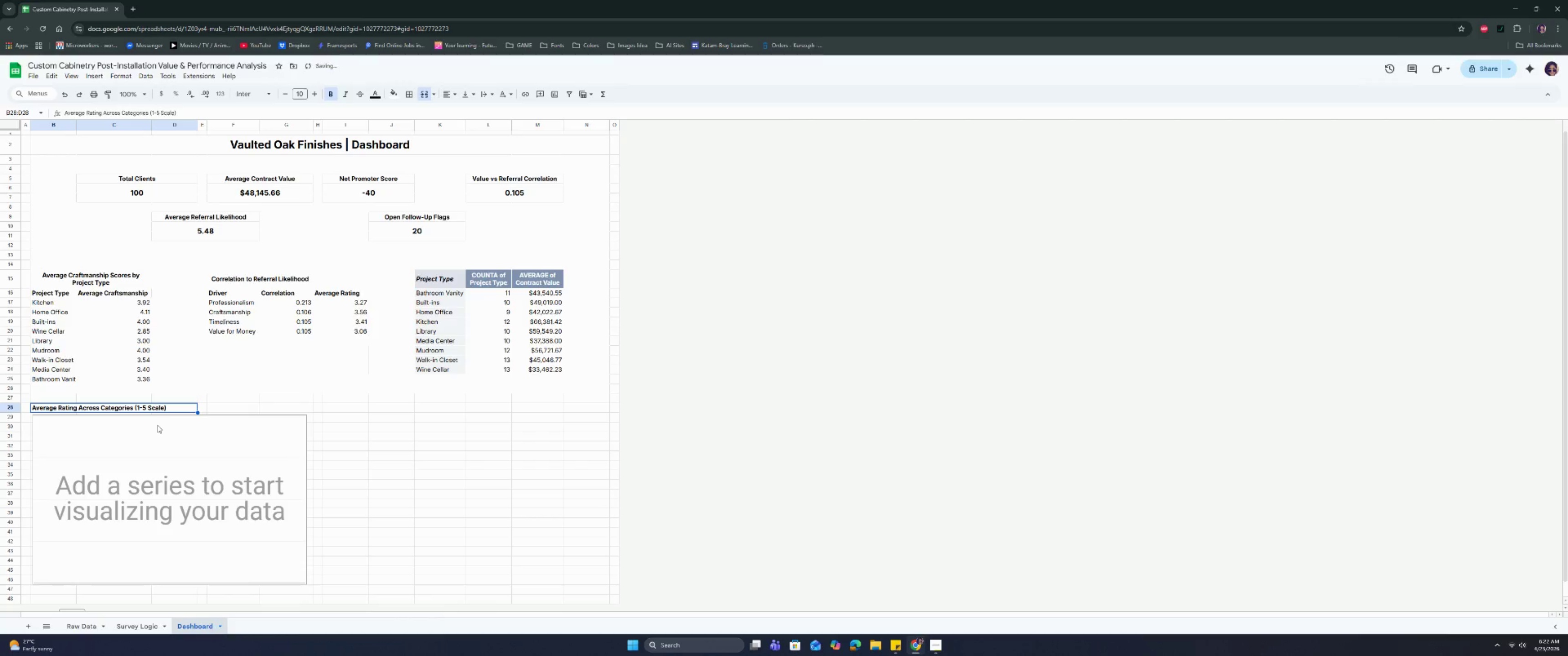 
left_click_drag(start_coordinate=[157, 425], to_coordinate=[151, 429])
 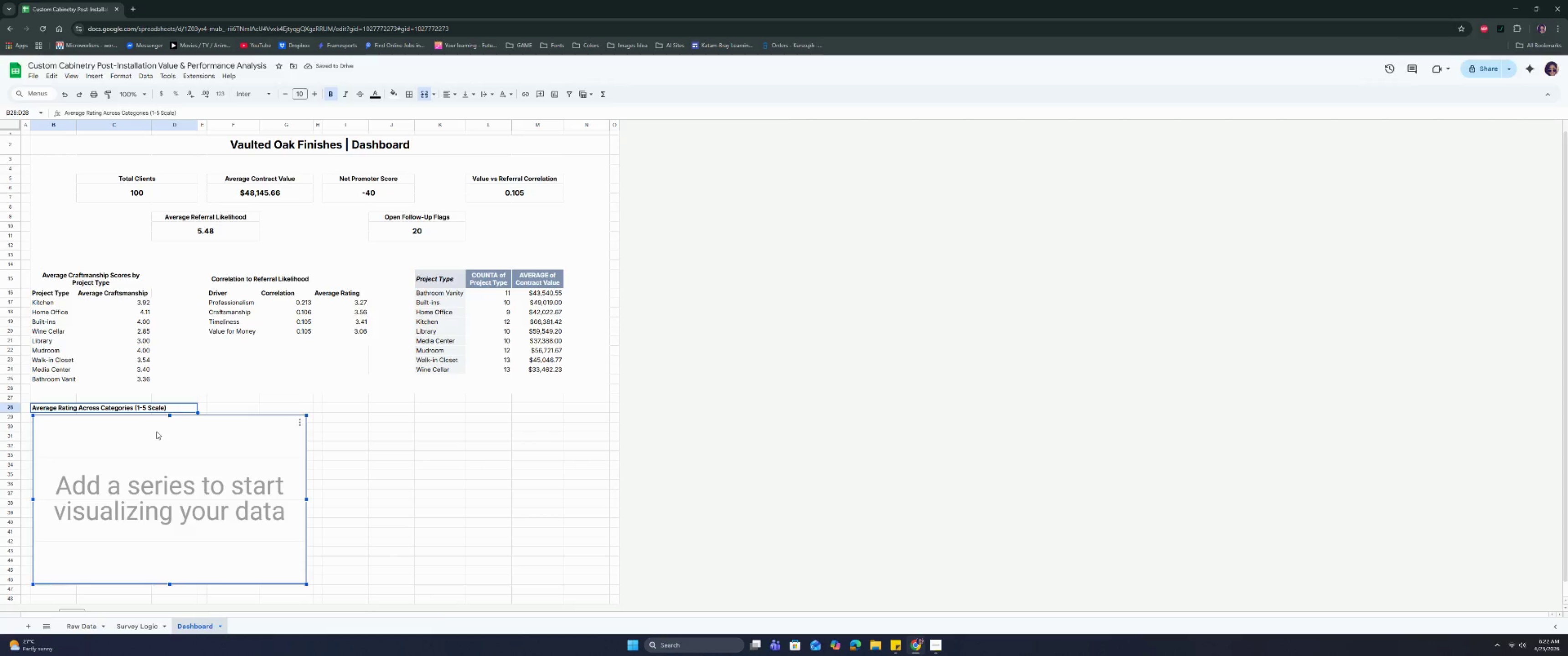 
left_click_drag(start_coordinate=[156, 431], to_coordinate=[154, 434])
 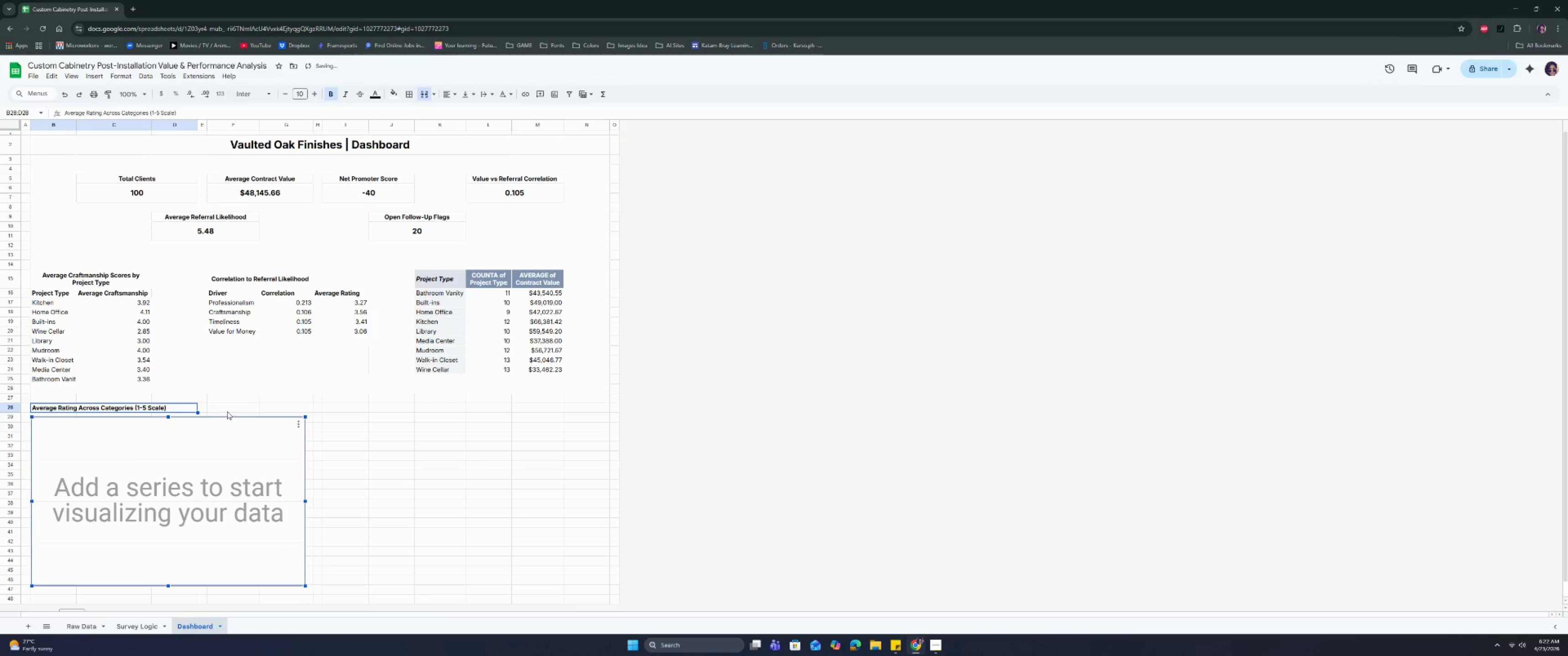 
left_click([227, 411])
 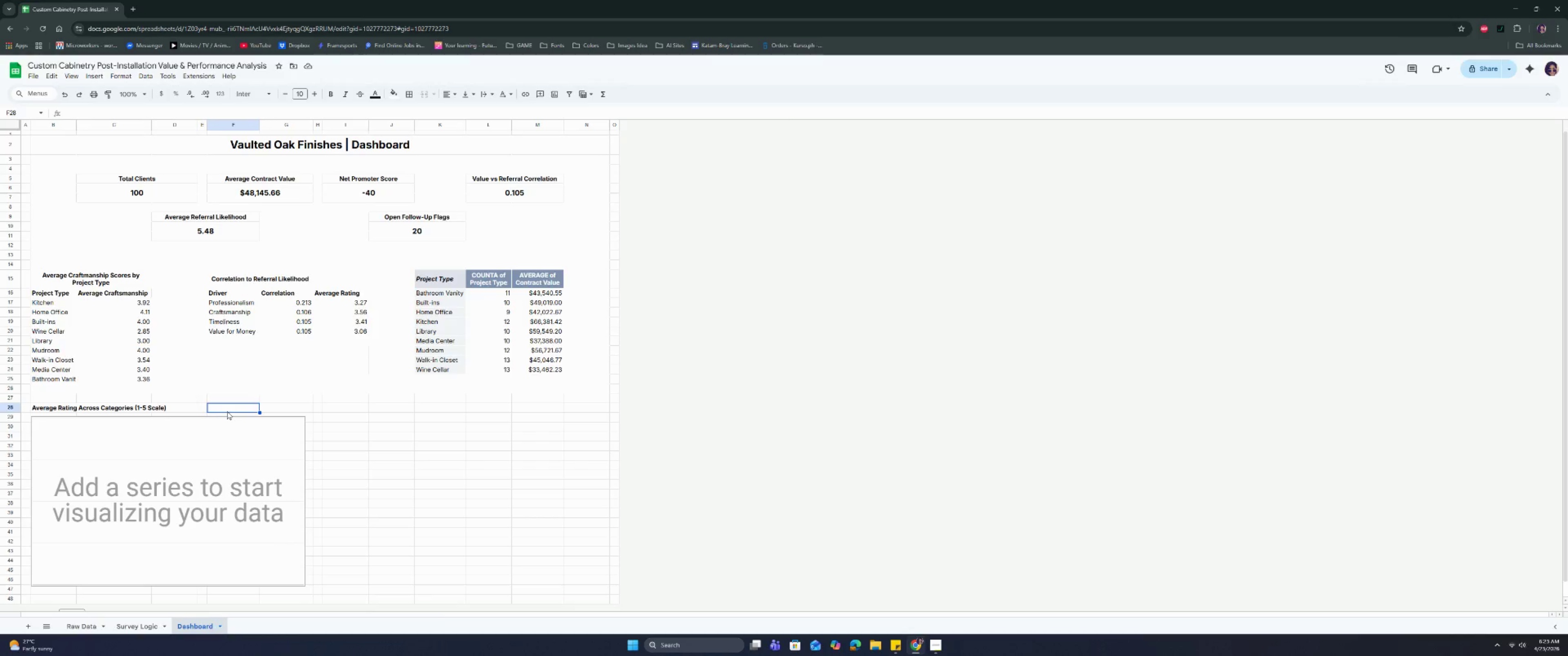 
wait(37.08)
 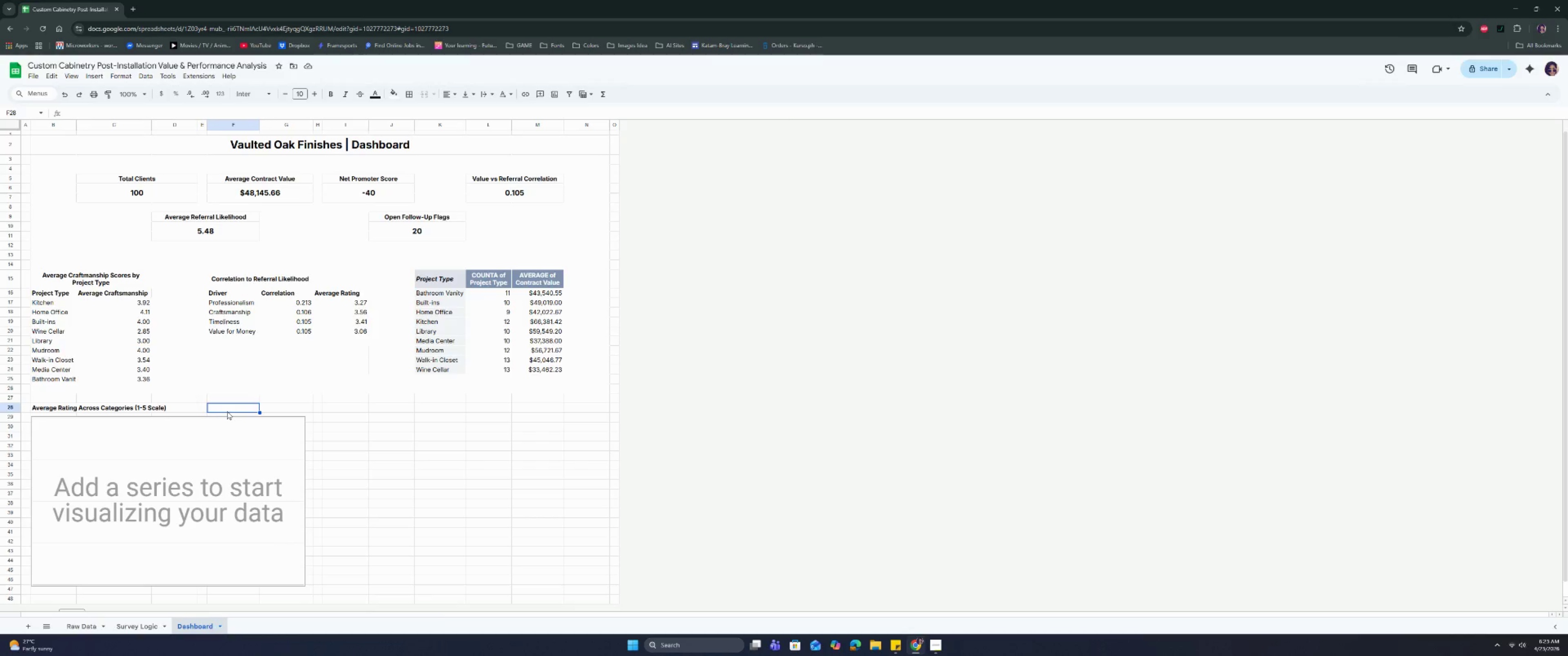 
left_click([254, 429])
 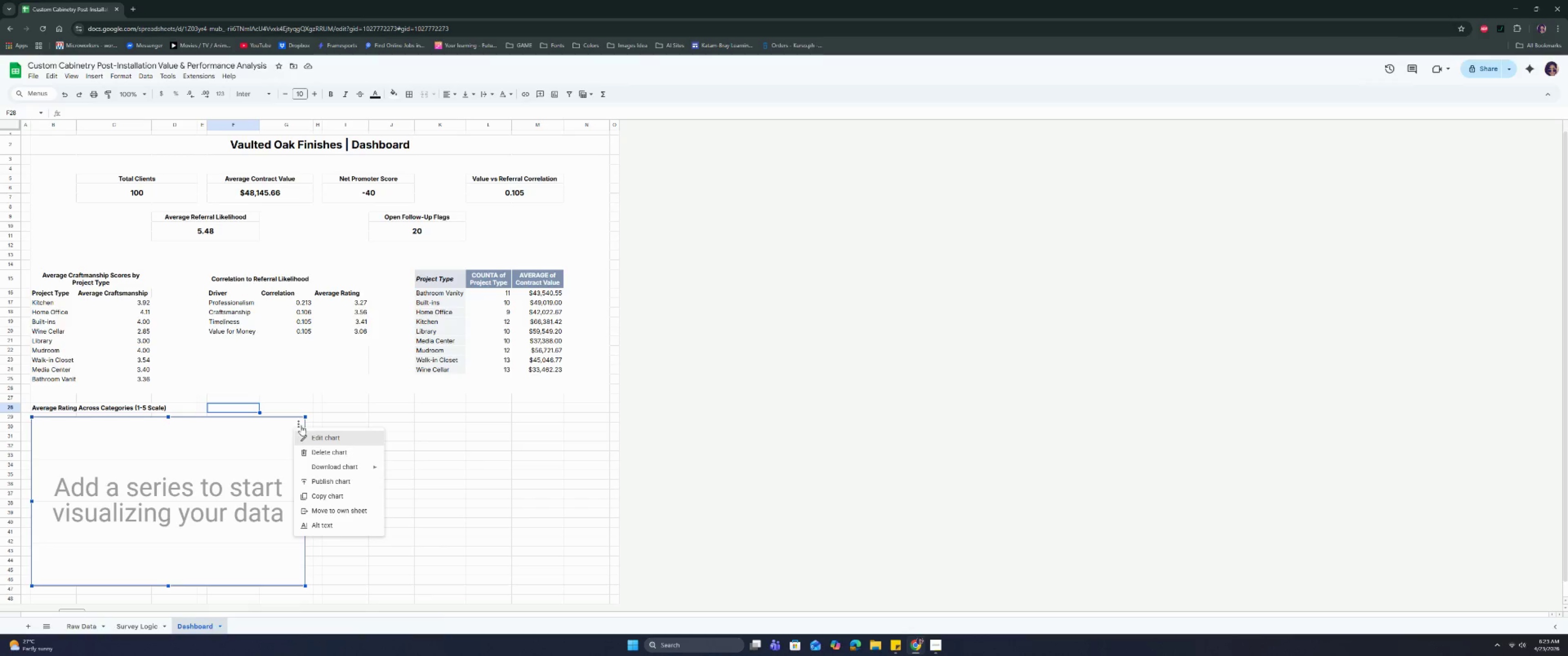 
left_click([321, 456])
 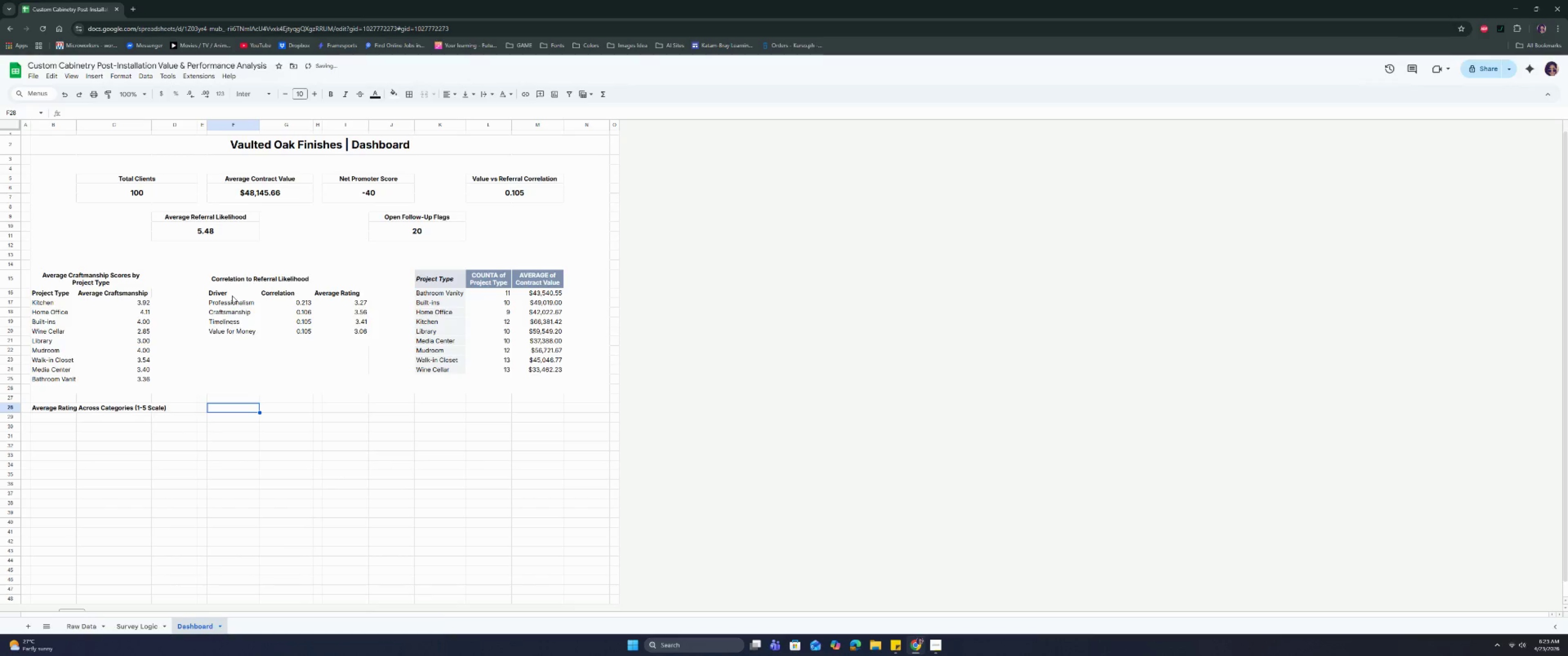 
left_click_drag(start_coordinate=[237, 298], to_coordinate=[248, 323])
 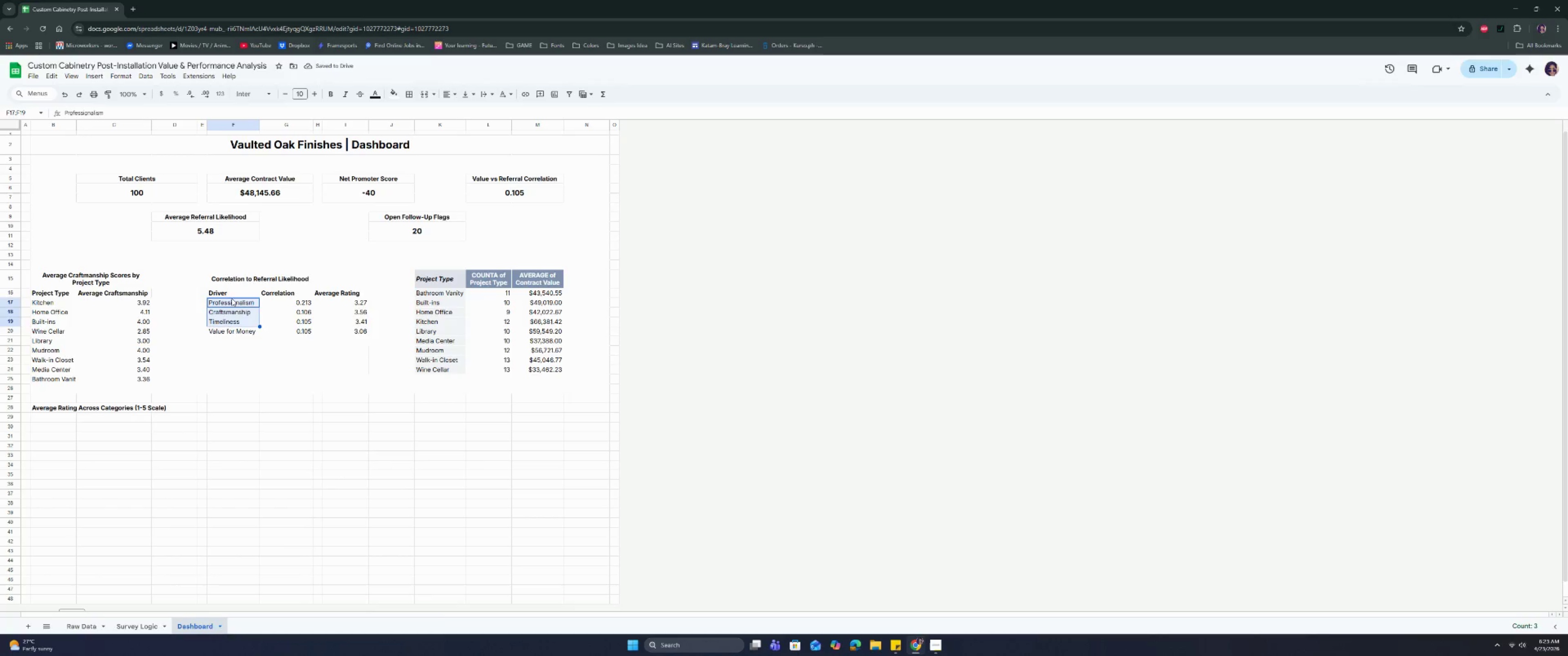 
left_click_drag(start_coordinate=[231, 296], to_coordinate=[243, 335])
 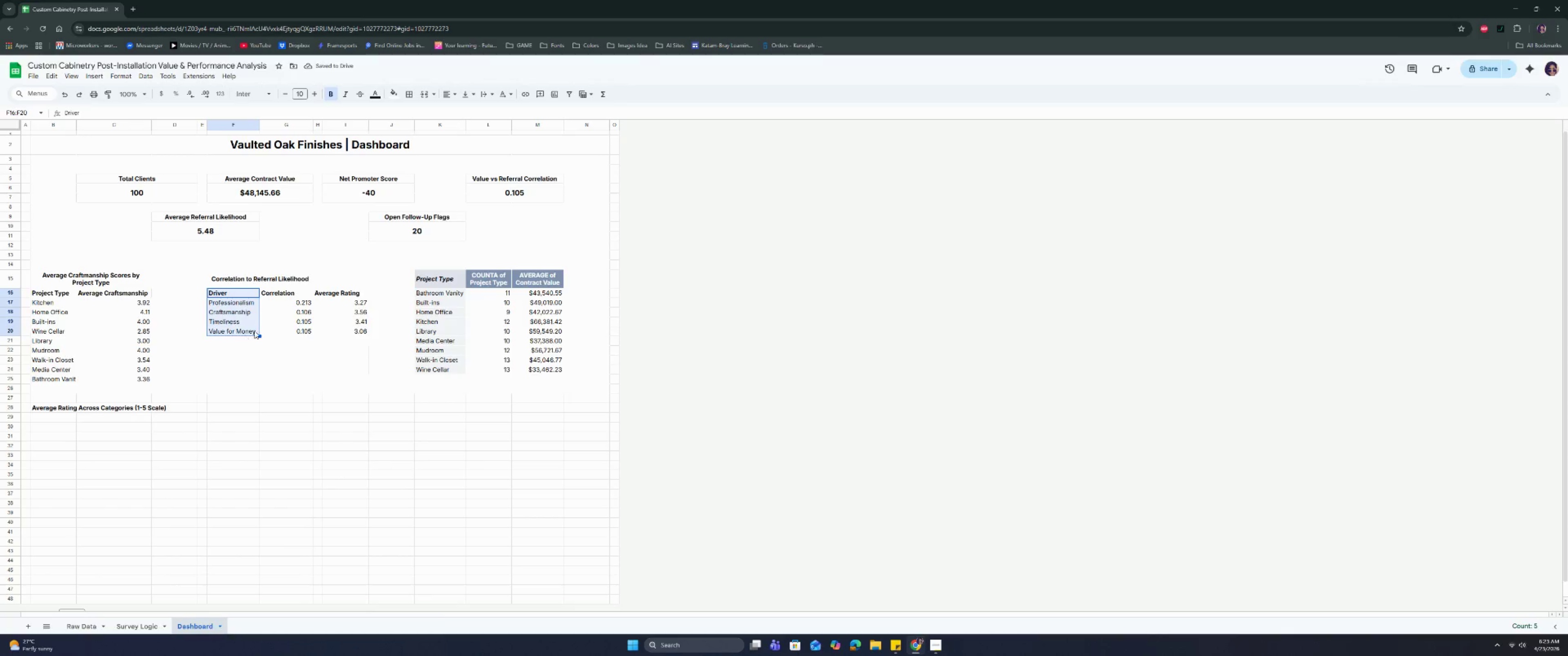 
hold_key(key=ControlLeft, duration=1.5)
left_click_drag(start_coordinate=[344, 292], to_coordinate=[352, 332])
 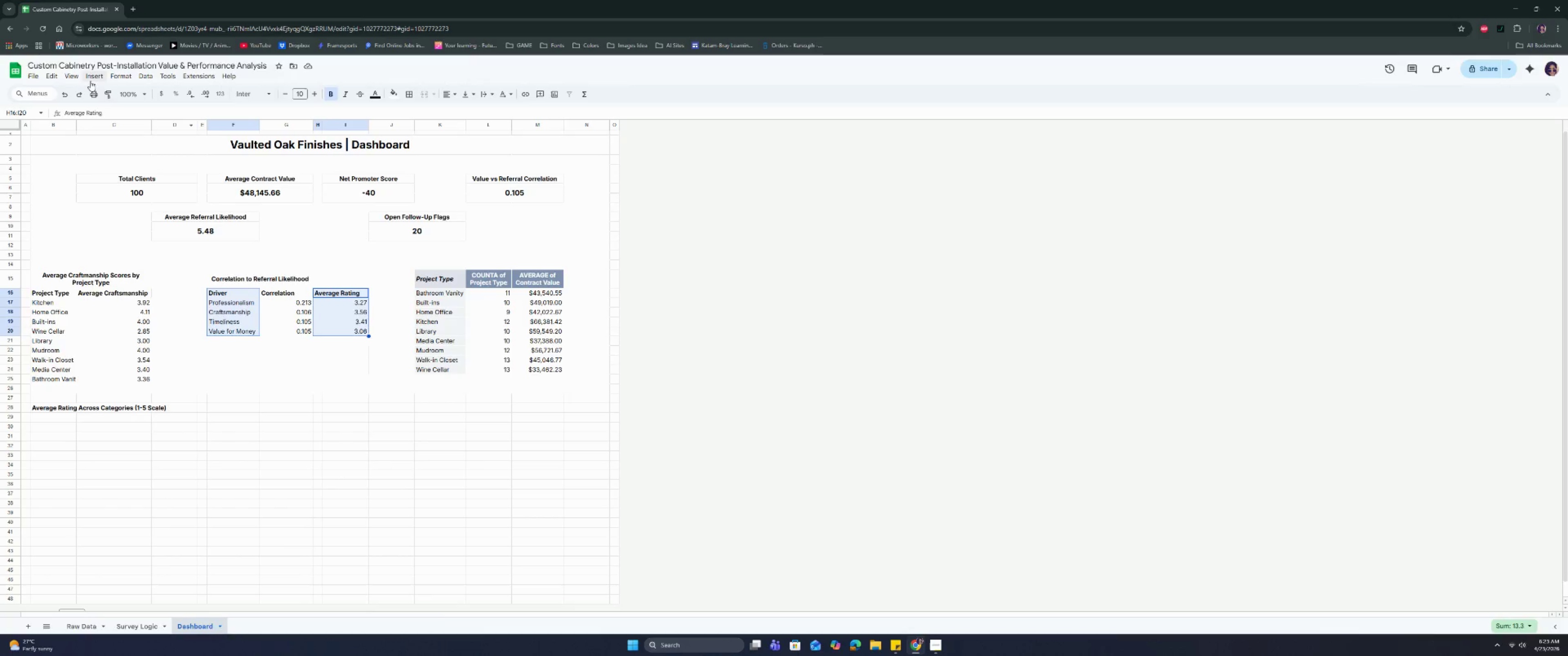 
left_click([90, 79])
 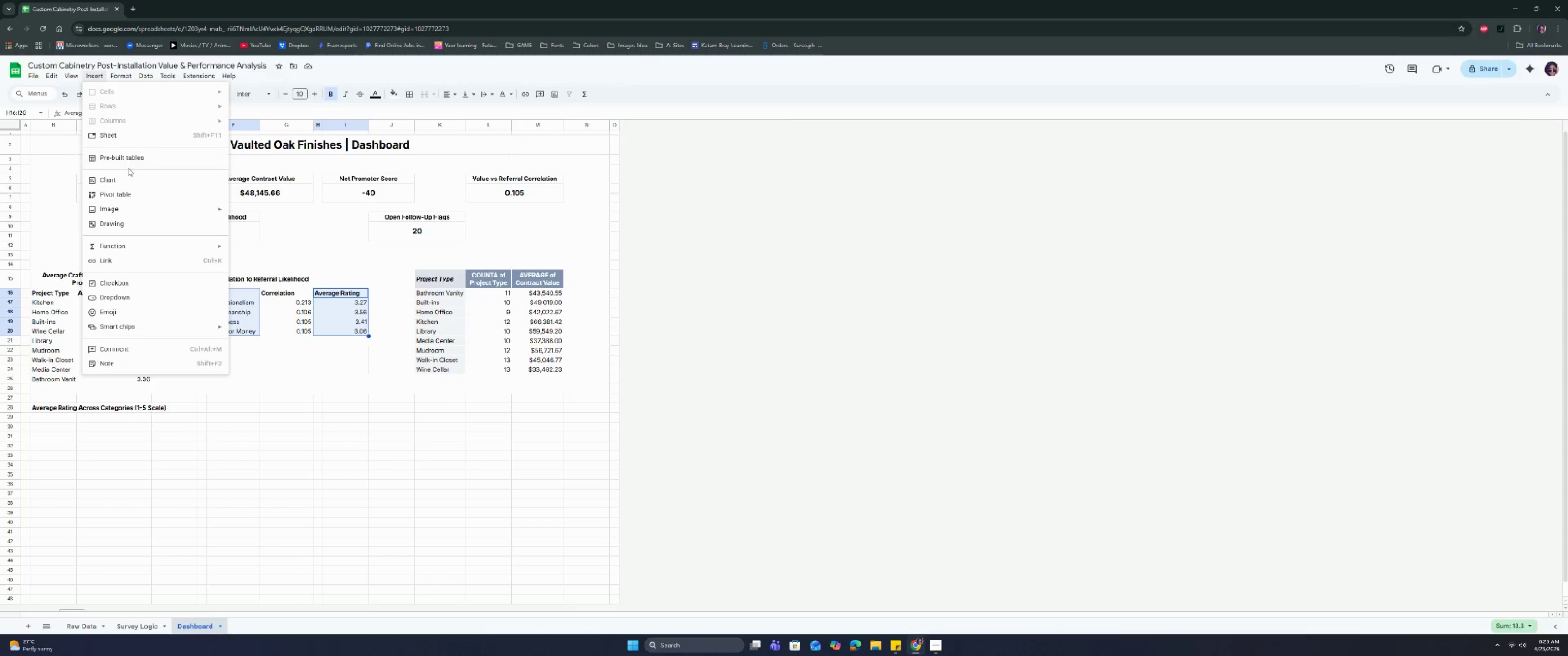 
left_click([126, 178])
 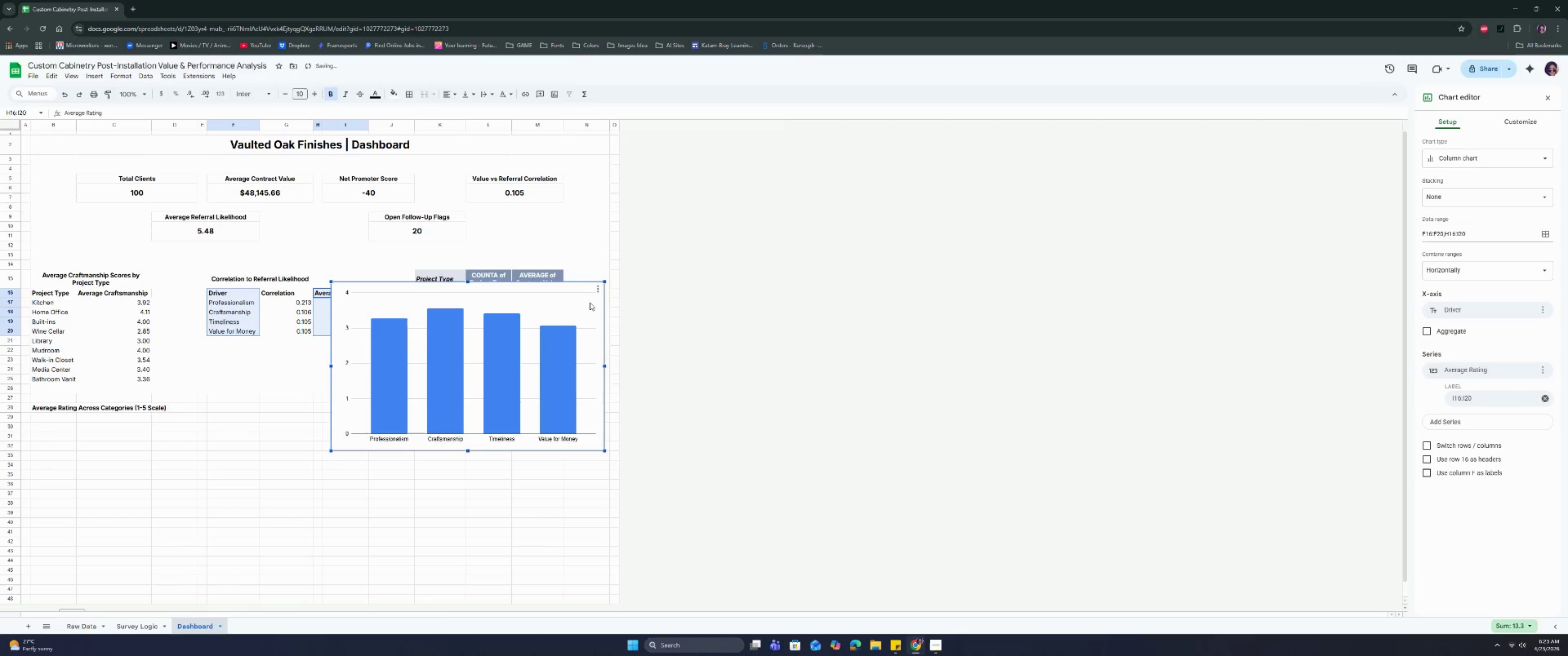 
left_click([595, 290])
 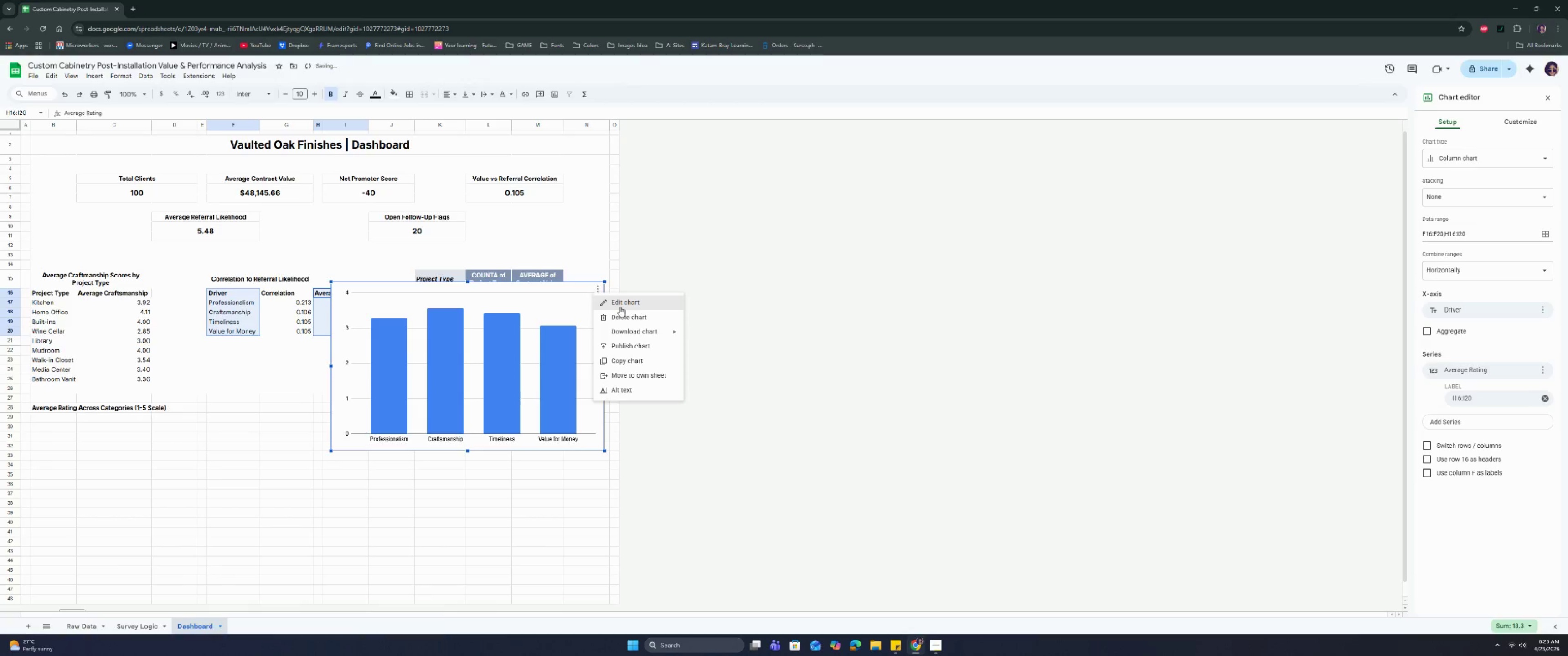 
left_click([620, 306])
 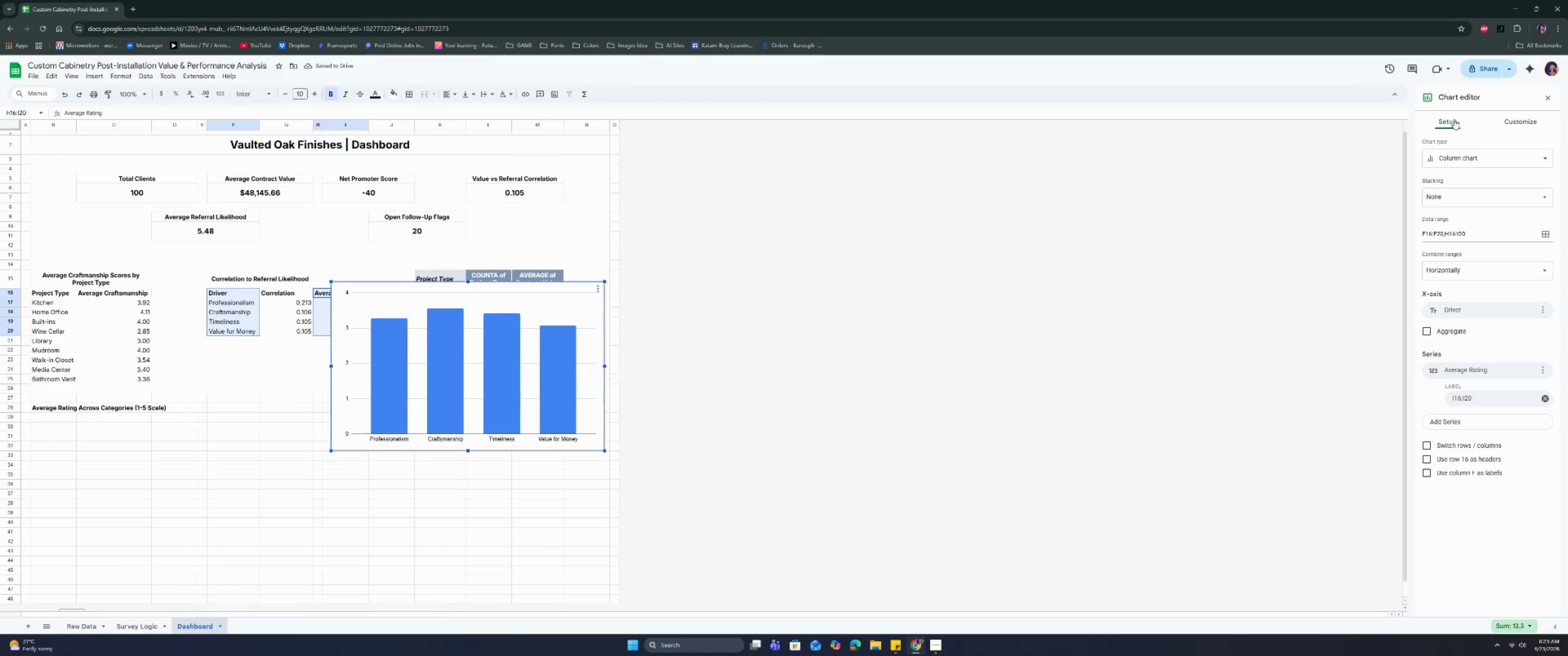 
left_click([1468, 154])
 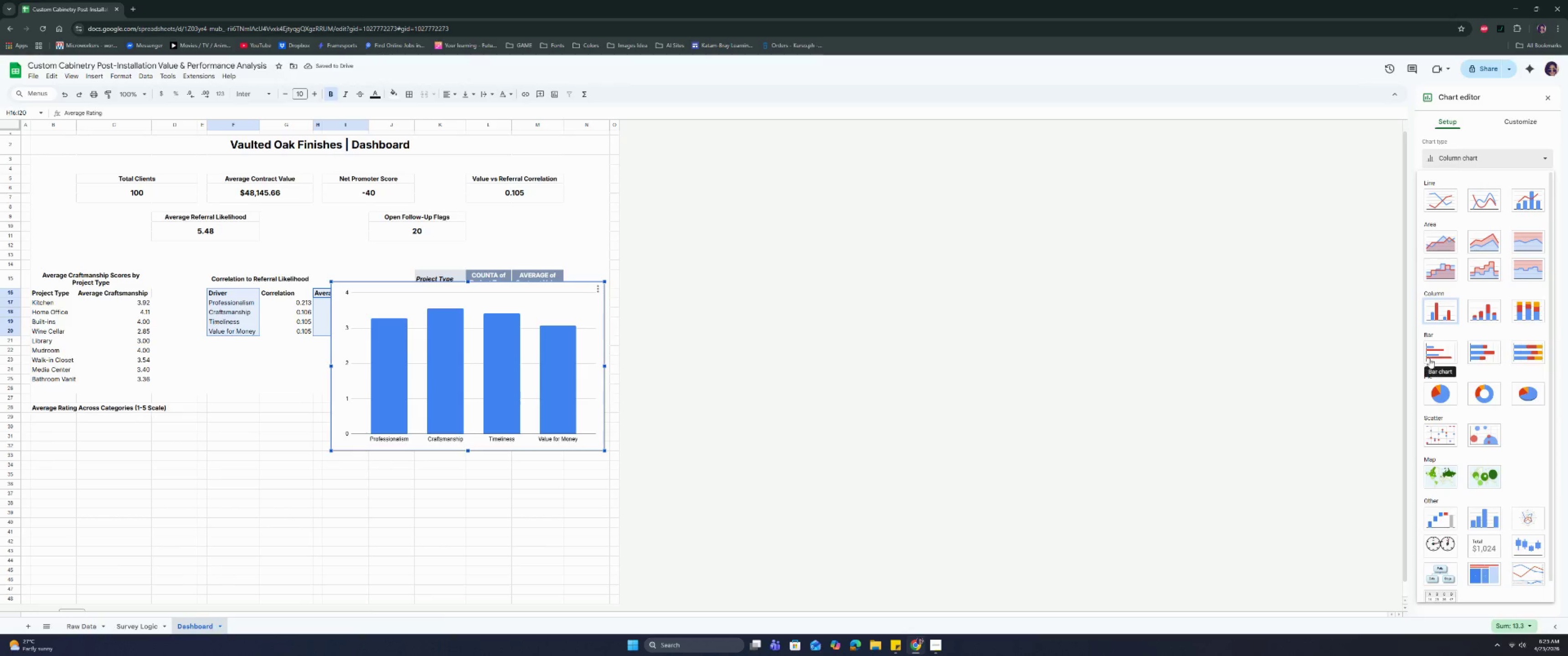 
left_click([1429, 358])
 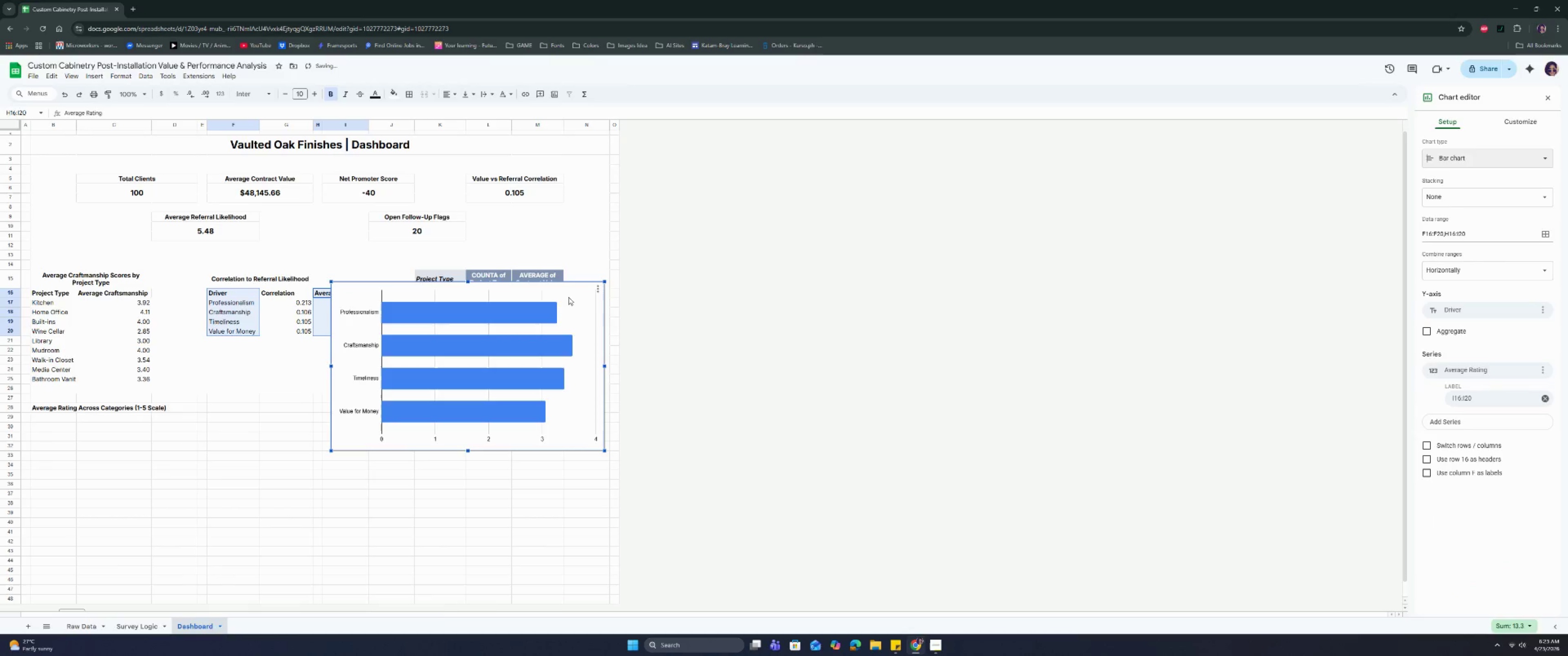 
left_click_drag(start_coordinate=[587, 294], to_coordinate=[285, 428])
 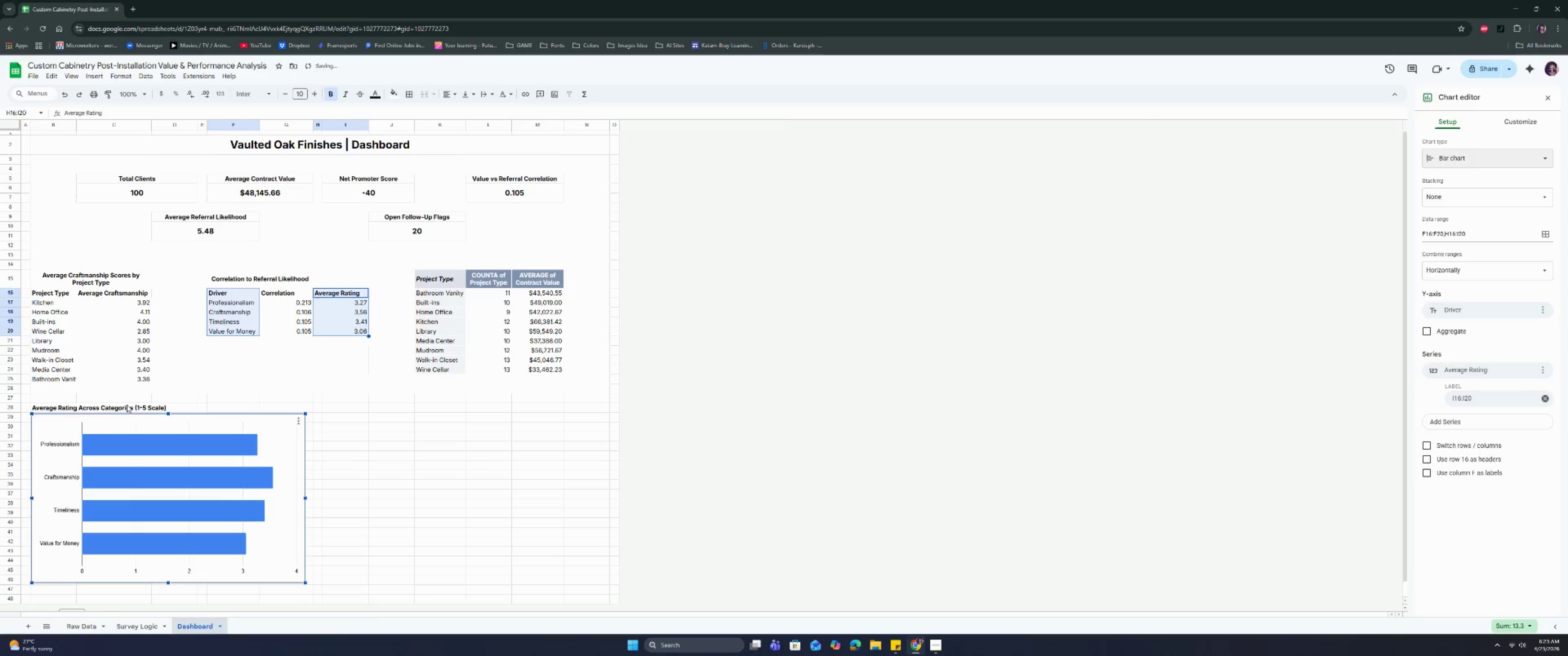 
left_click([128, 408])
 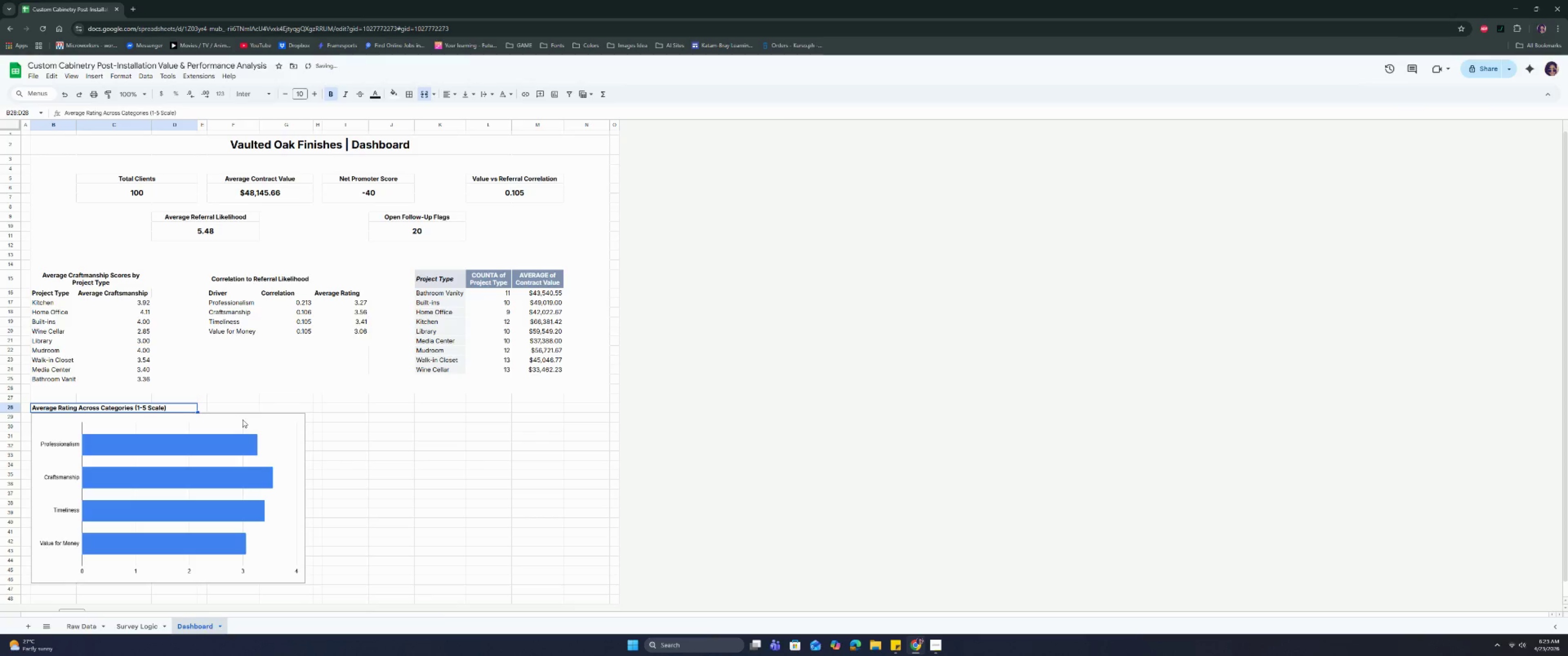 
left_click_drag(start_coordinate=[243, 422], to_coordinate=[243, 428])
 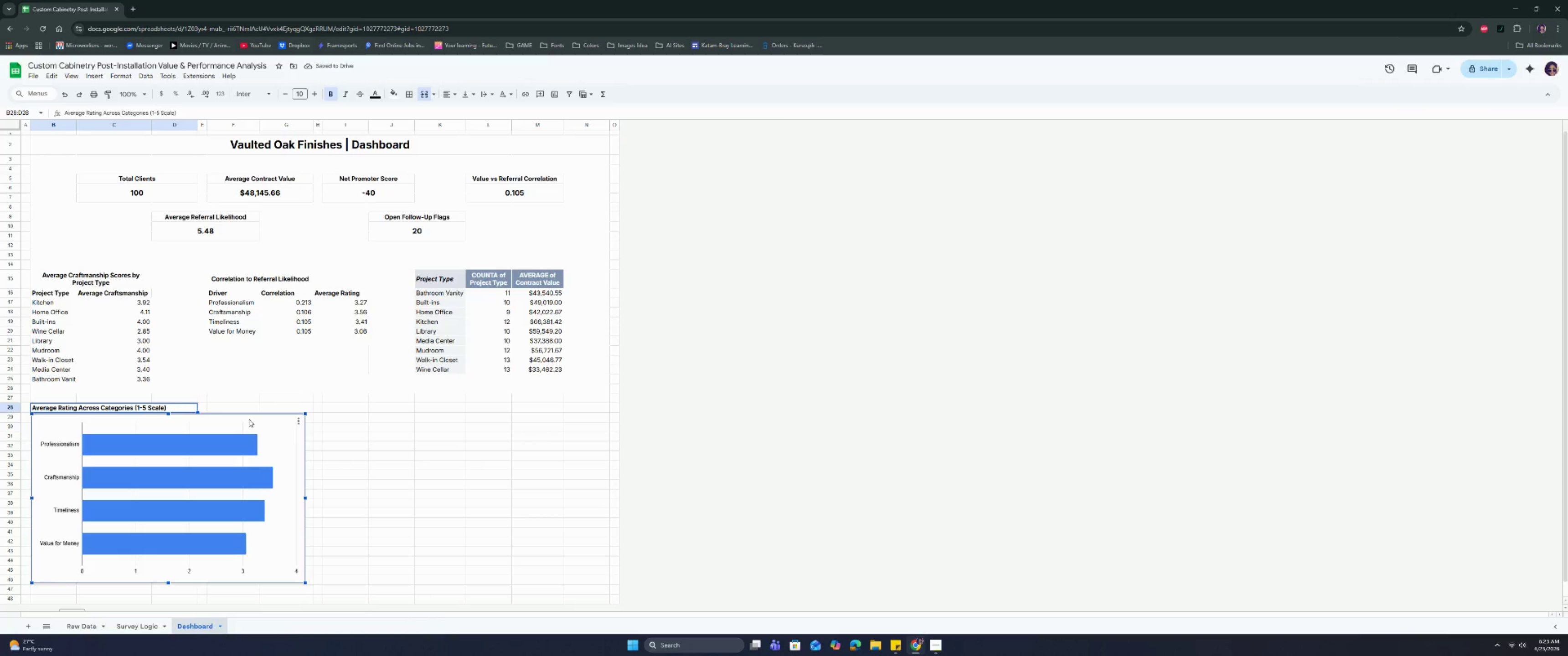 
left_click_drag(start_coordinate=[249, 419], to_coordinate=[249, 422])
 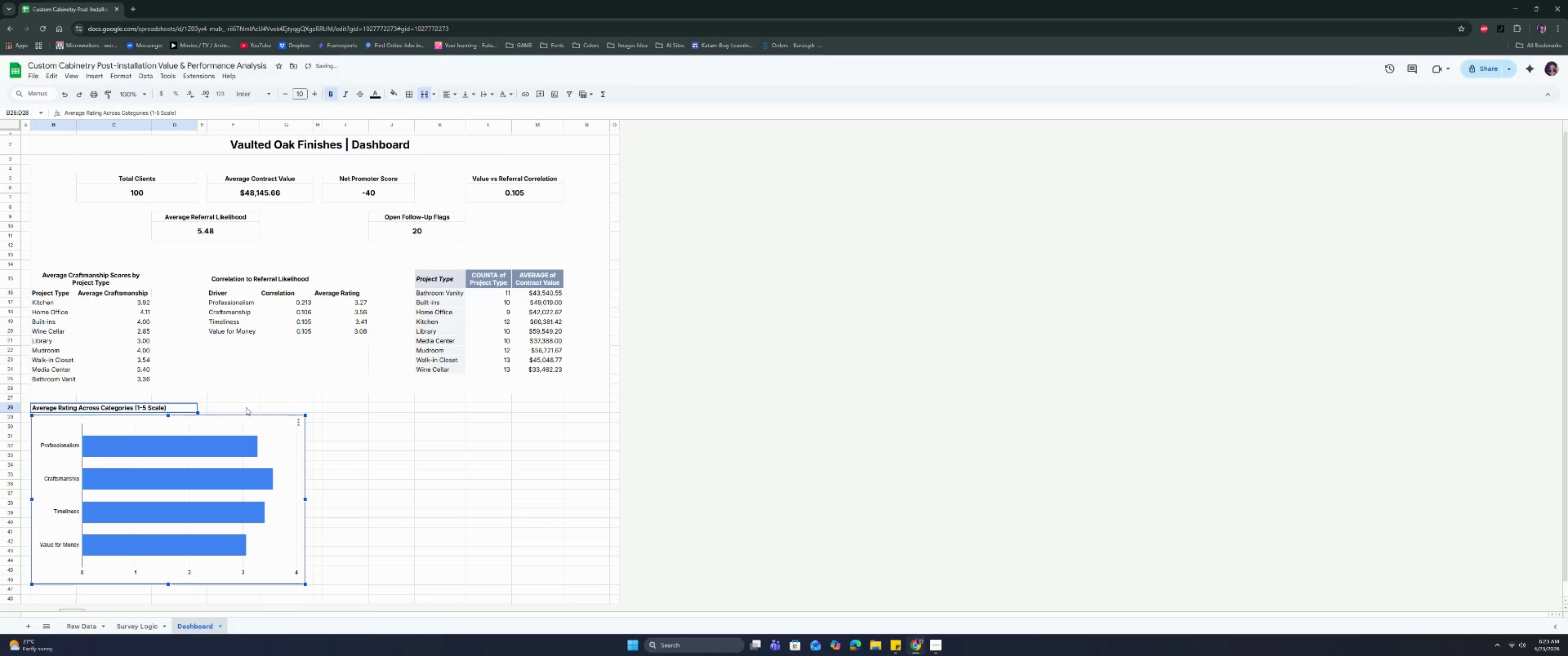 
left_click([245, 407])
 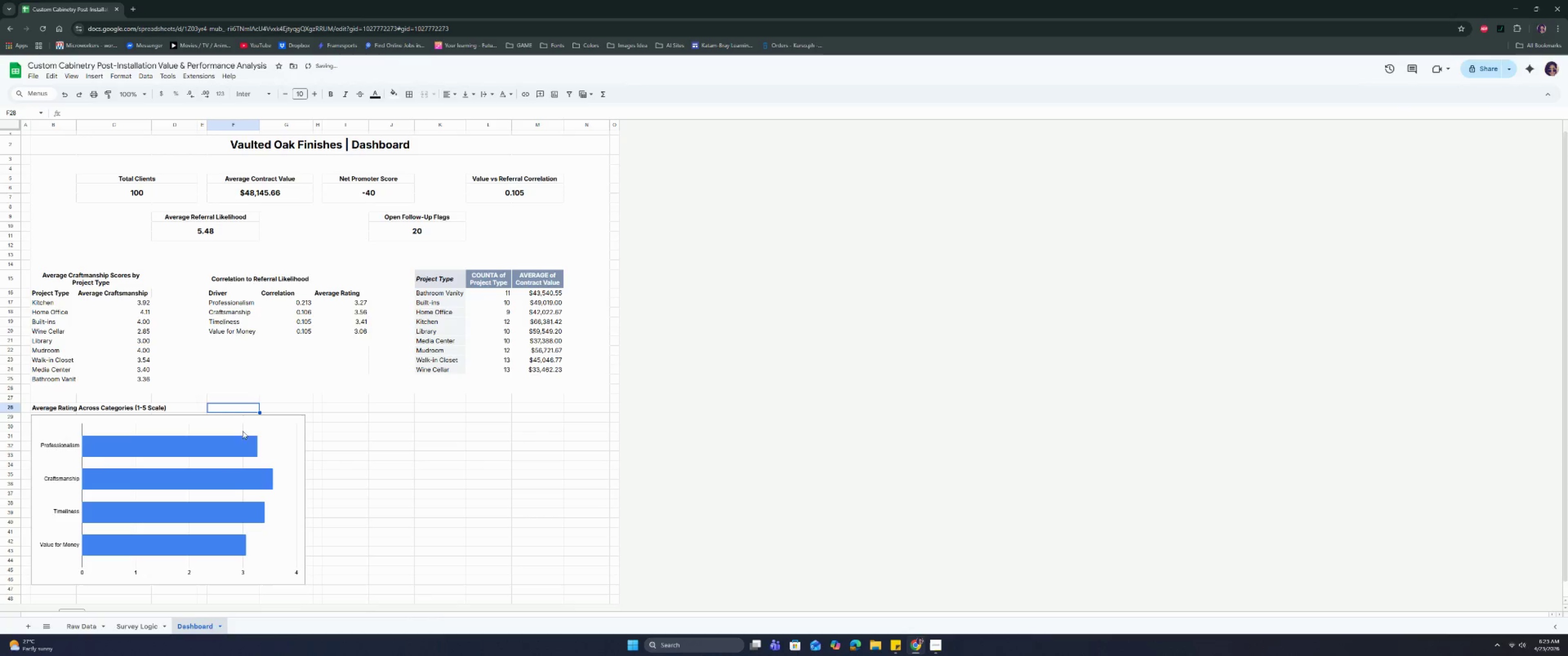 
left_click([248, 428])
 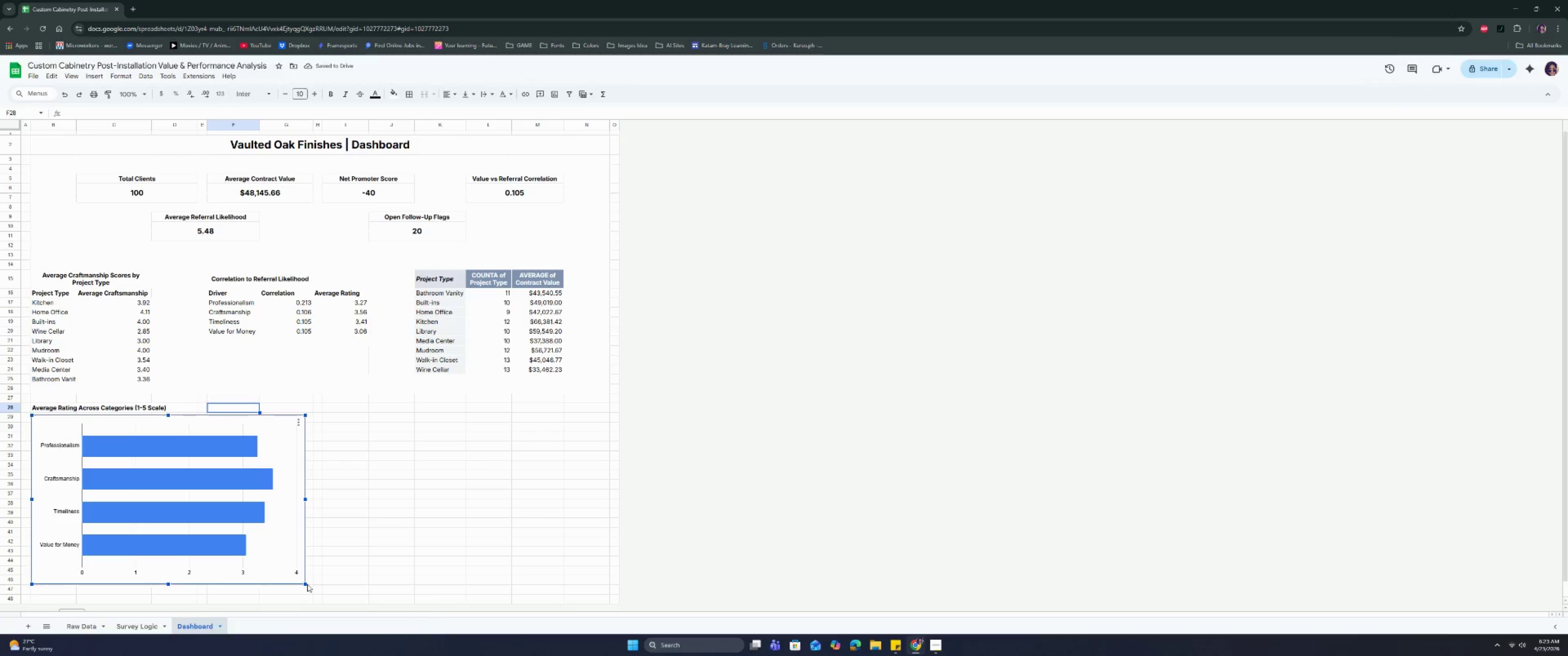 
left_click_drag(start_coordinate=[305, 583], to_coordinate=[224, 496])
 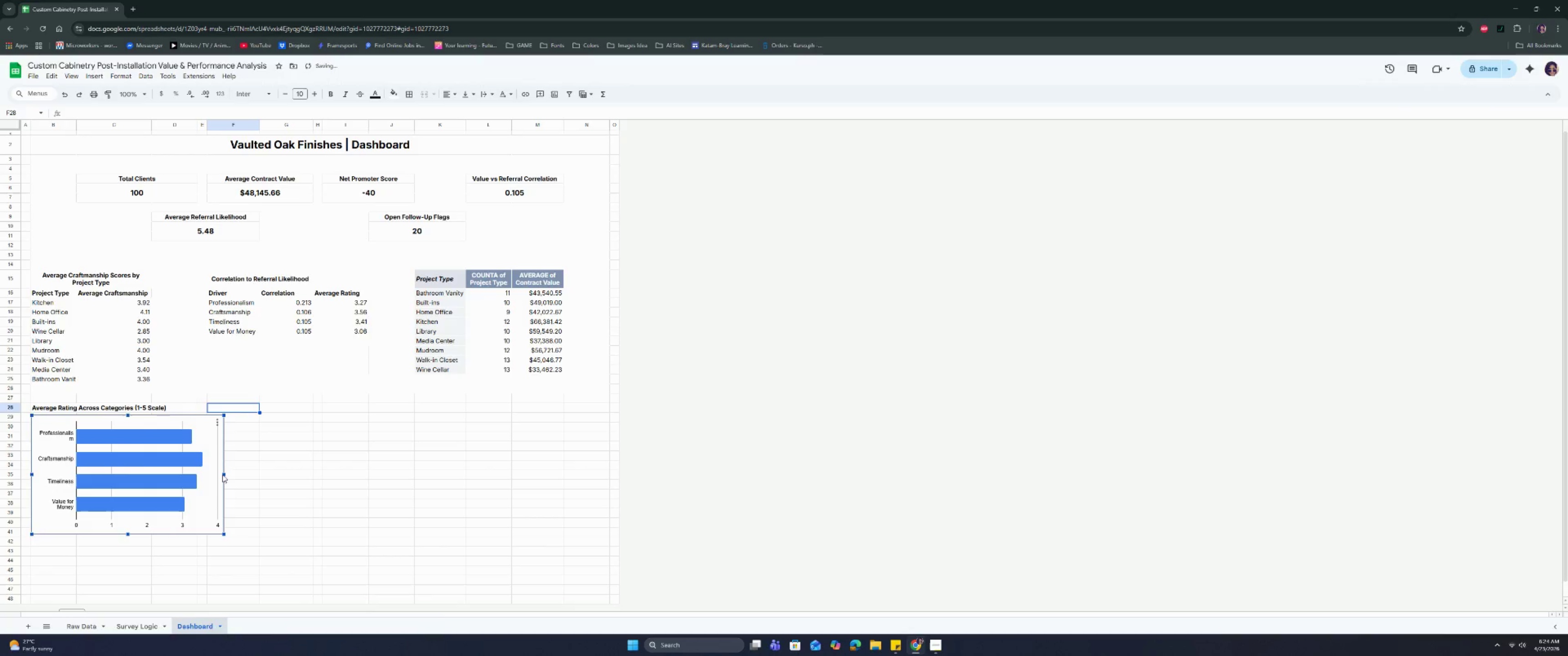 
left_click([227, 475])
 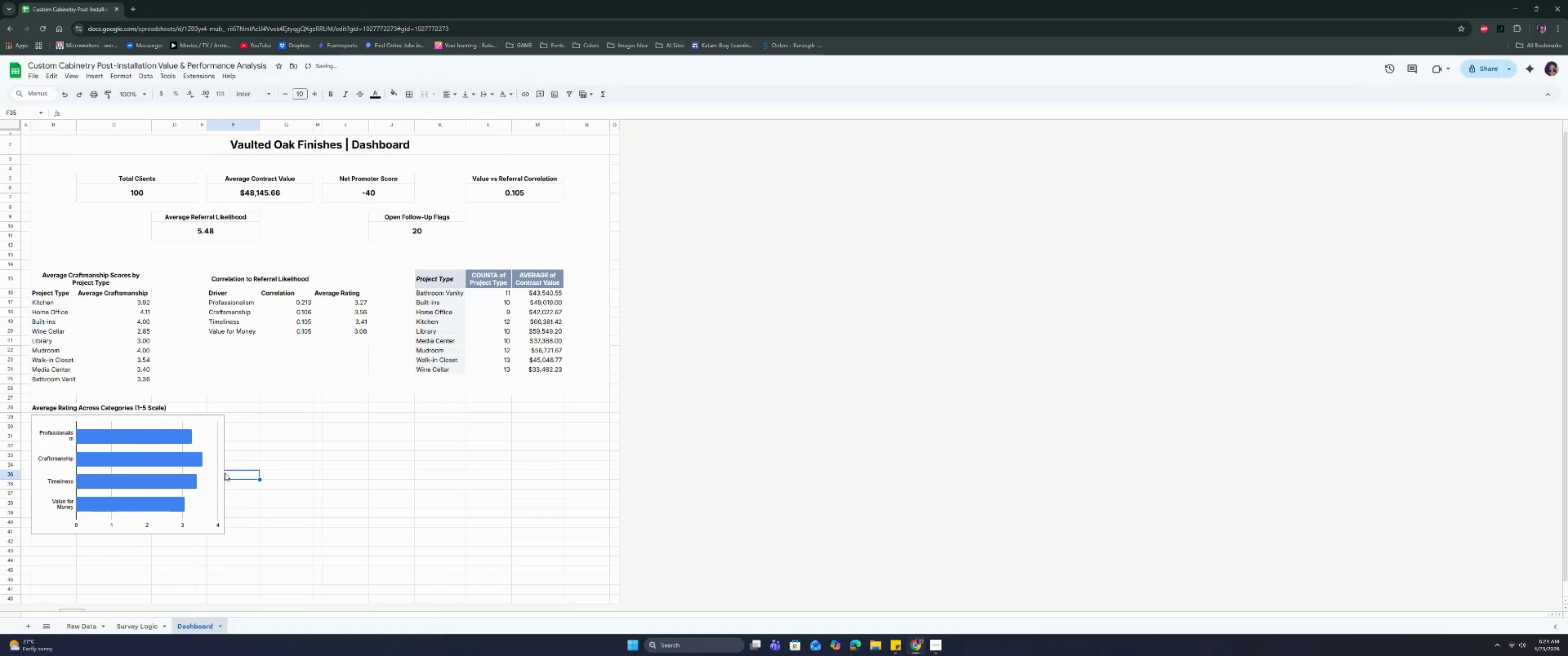 
left_click([209, 470])
 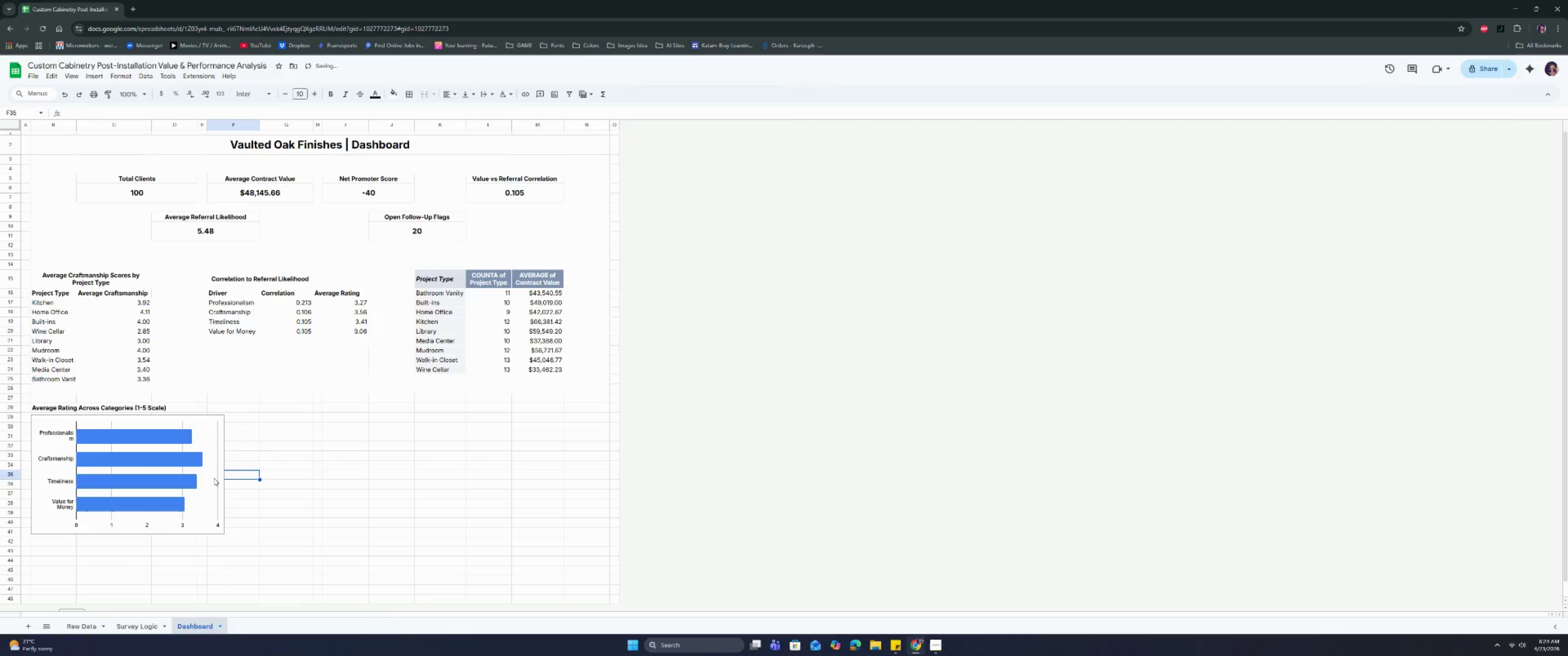 
left_click([208, 487])
 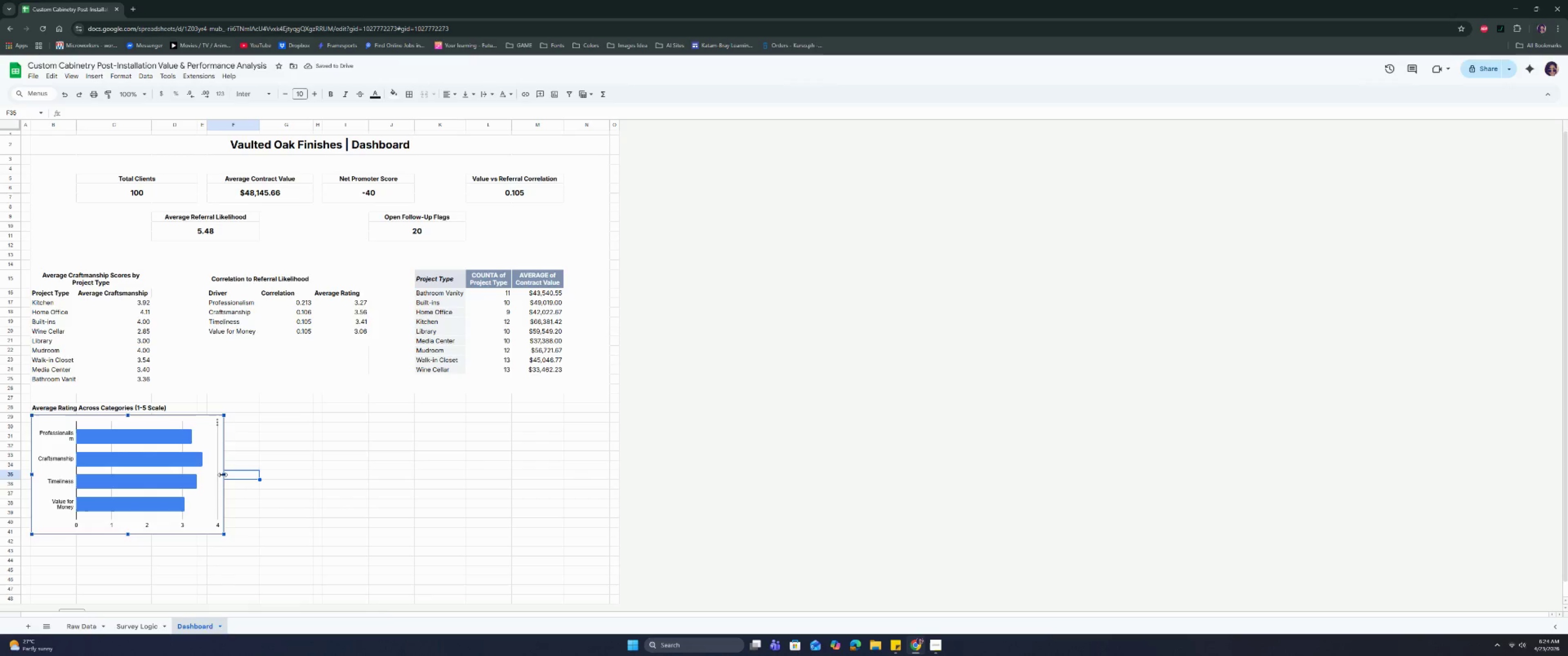 
left_click_drag(start_coordinate=[222, 475], to_coordinate=[237, 477])
 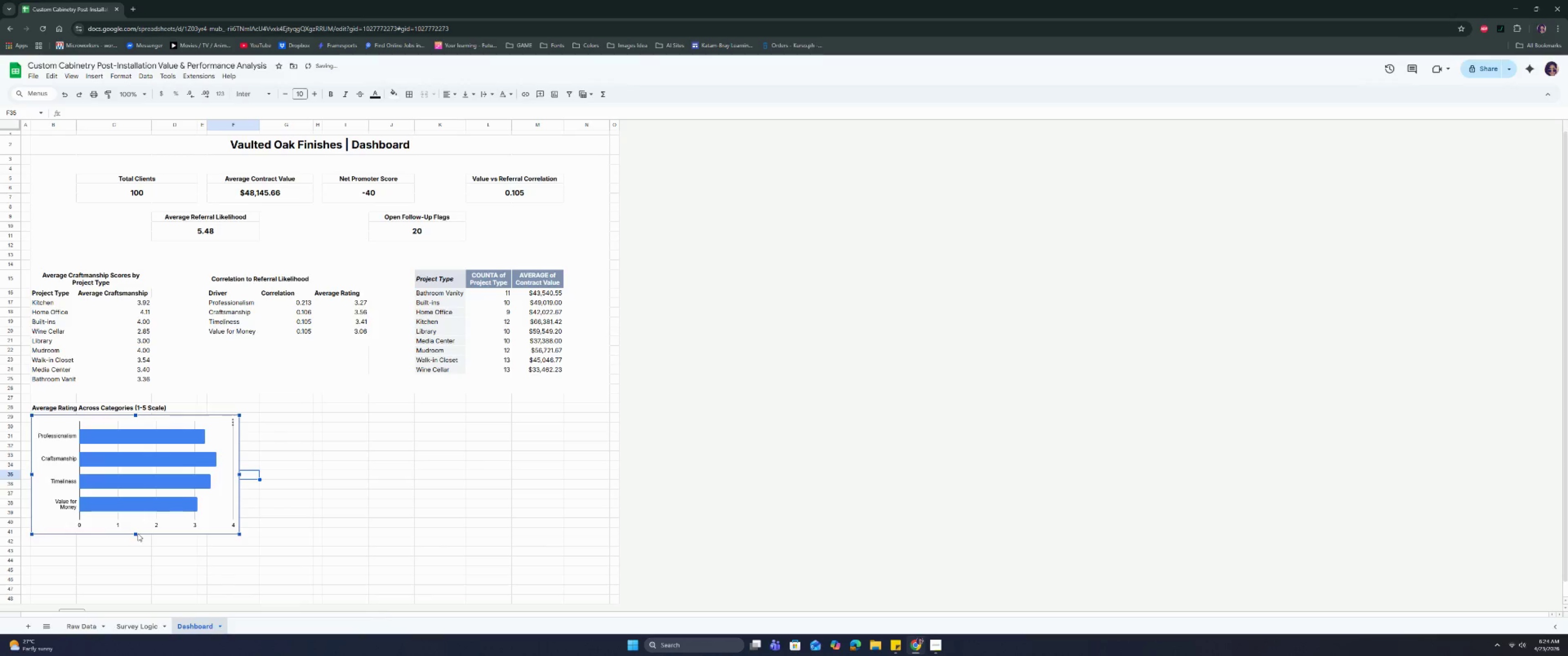 
left_click_drag(start_coordinate=[137, 533], to_coordinate=[136, 521])
 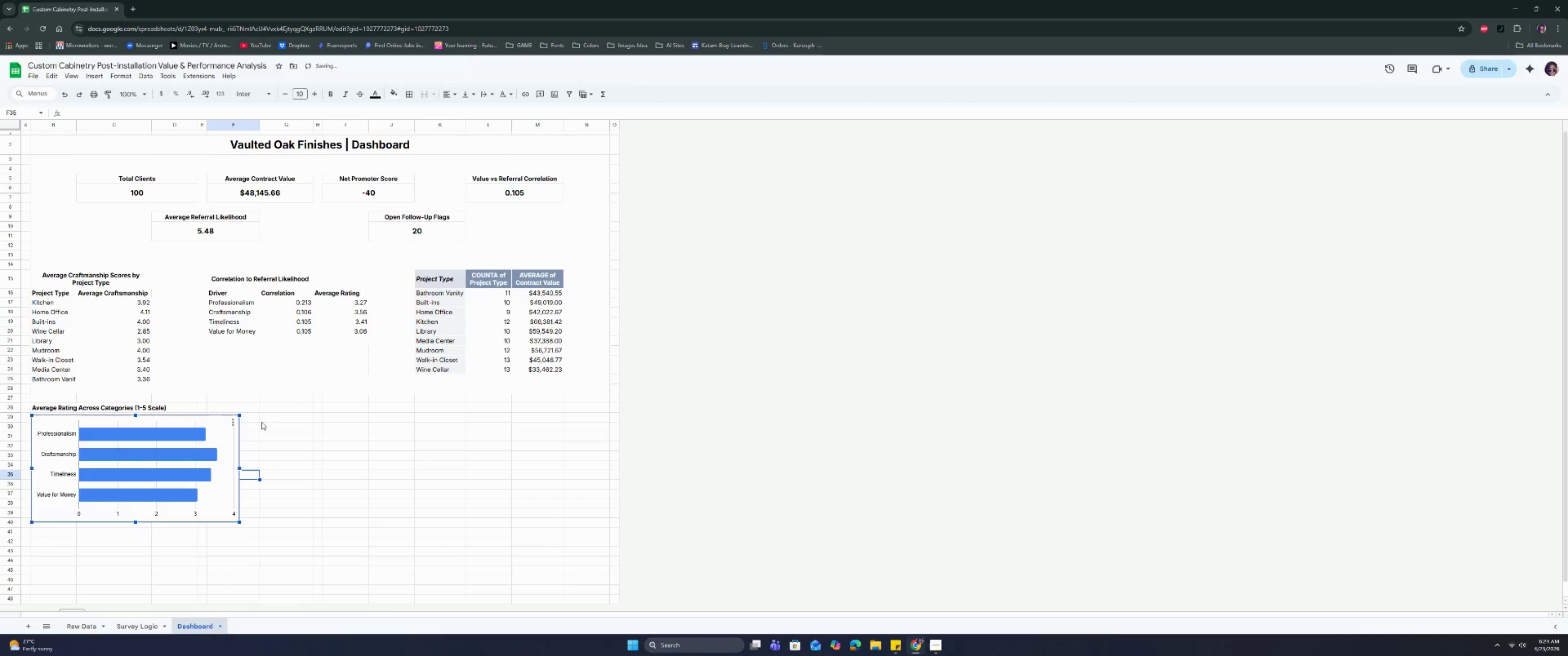 
left_click([280, 422])
 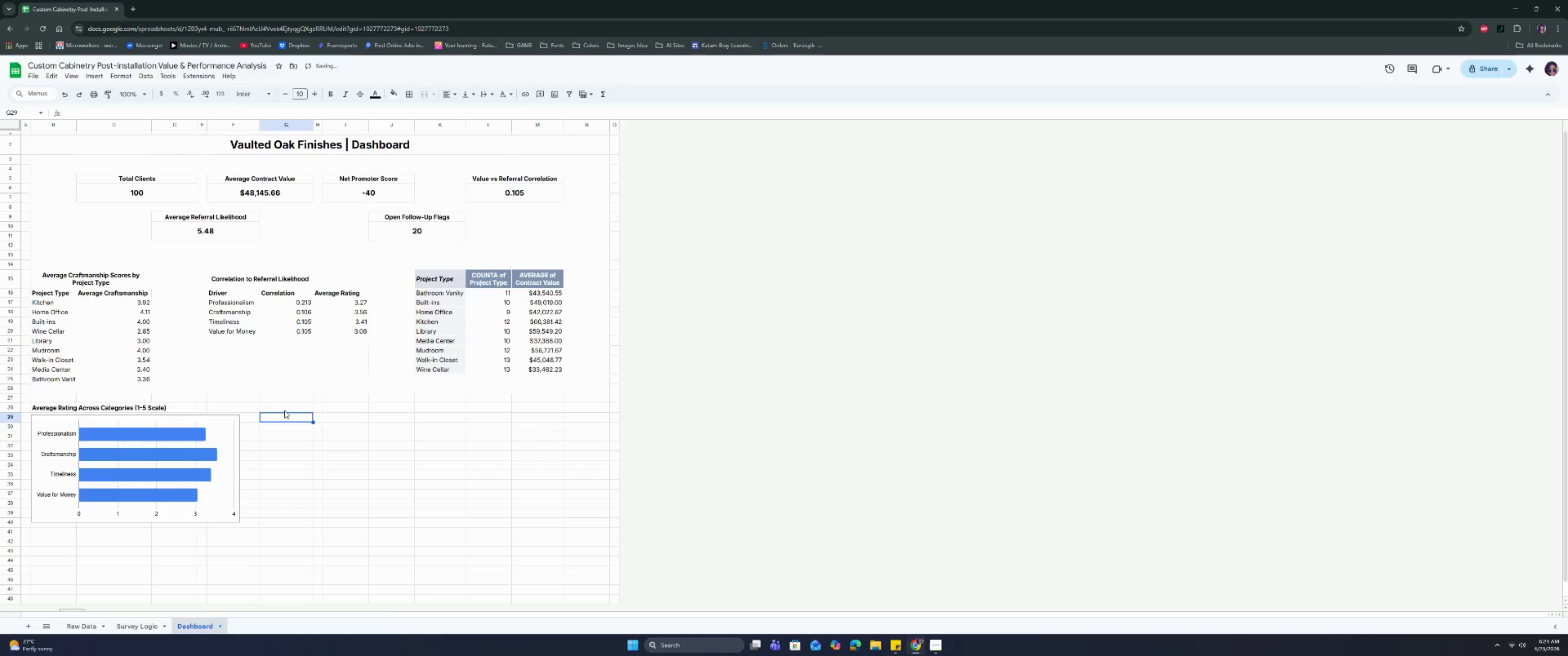 
left_click_drag(start_coordinate=[284, 409], to_coordinate=[338, 408])
 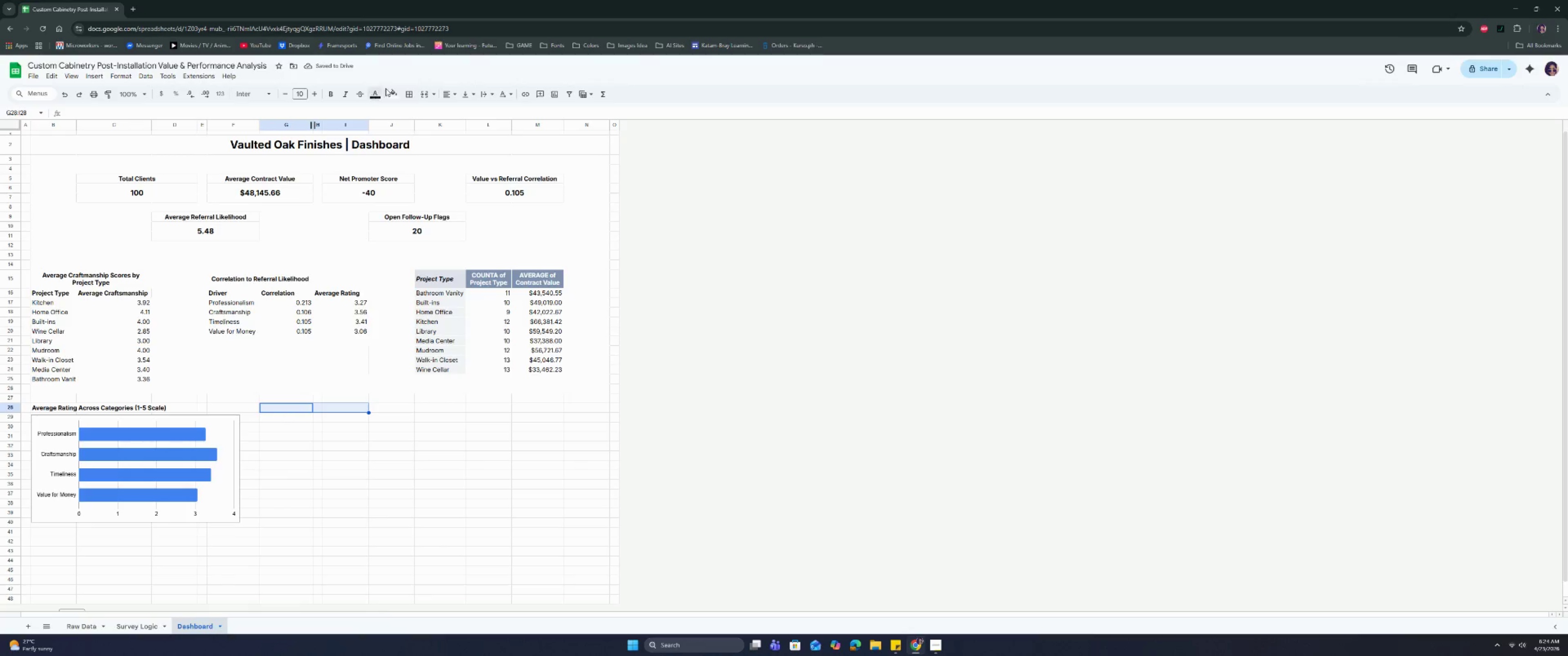 
left_click([422, 92])
 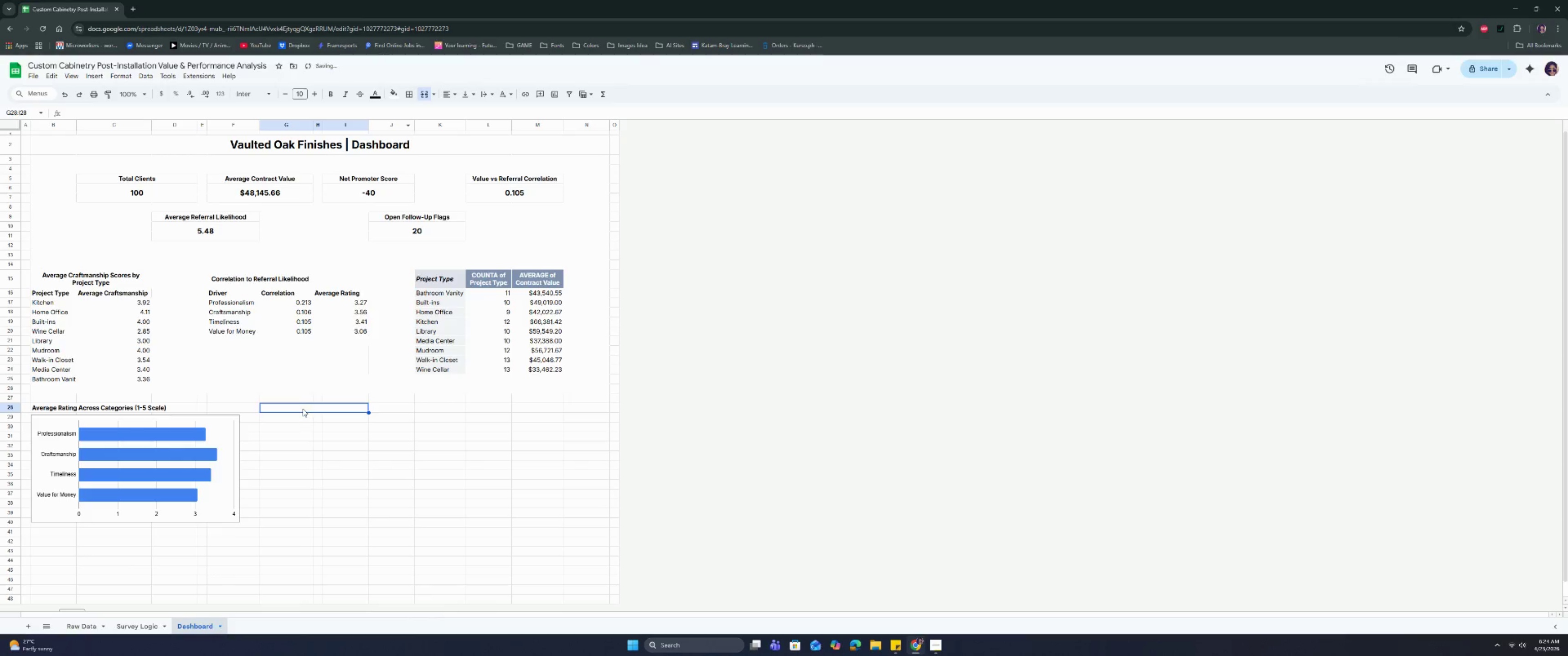 
double_click([303, 406])
 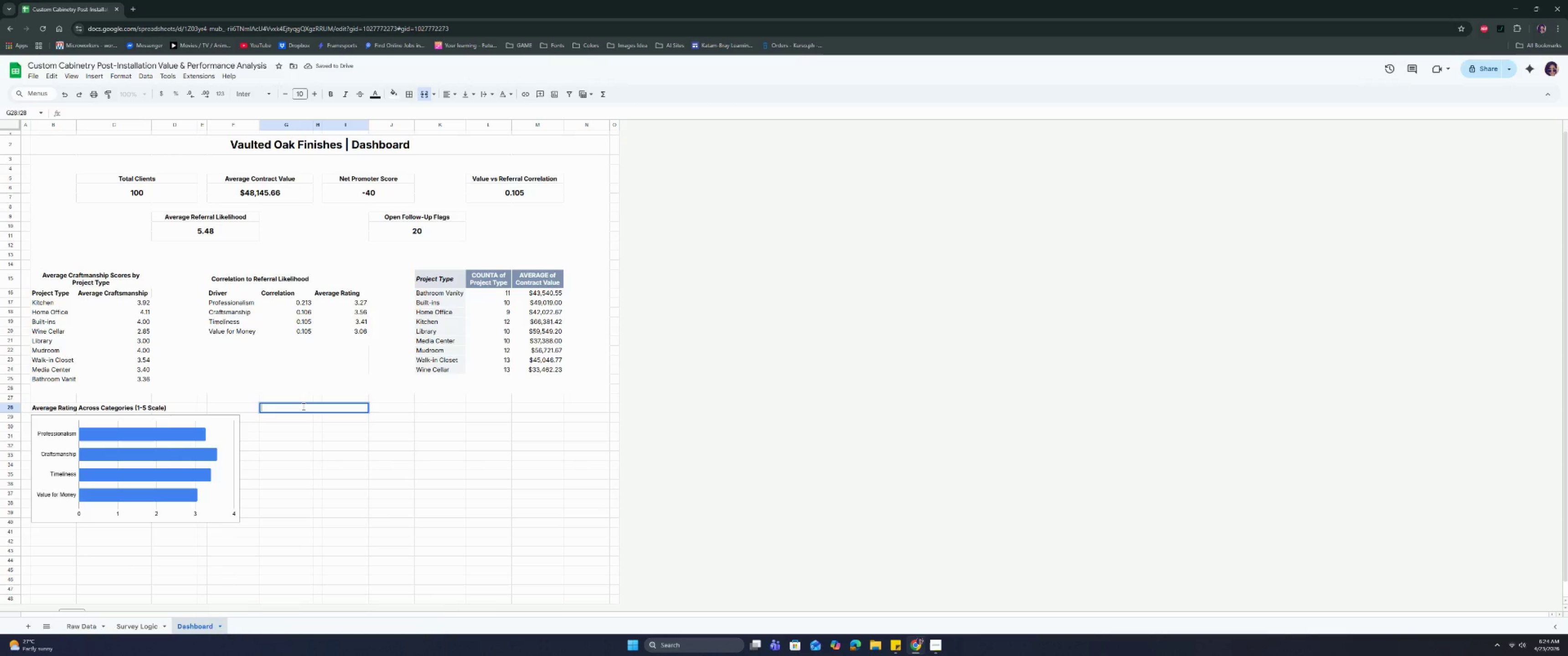 
type(pRO)
key(Backspace)
key(Backspace)
key(Backspace)
type(Projec)
 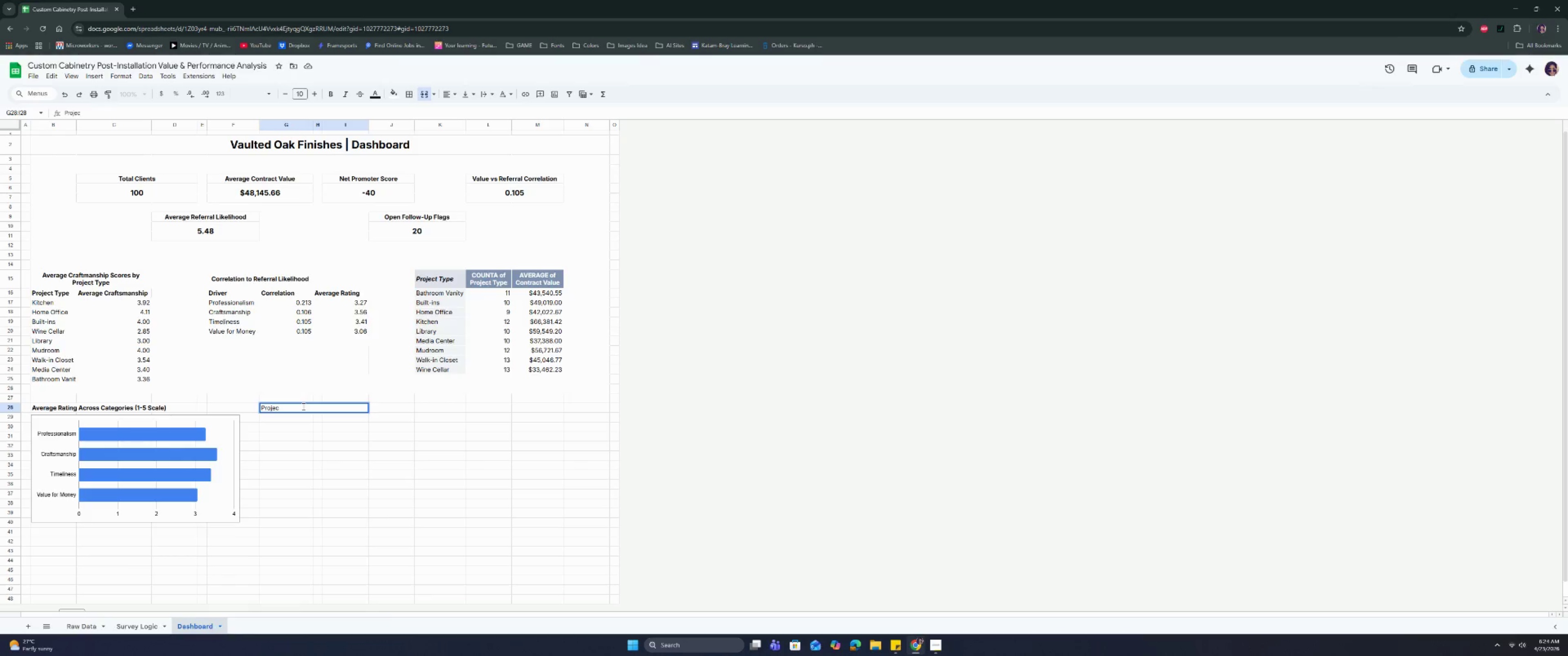 
type(t Type Distribution)
 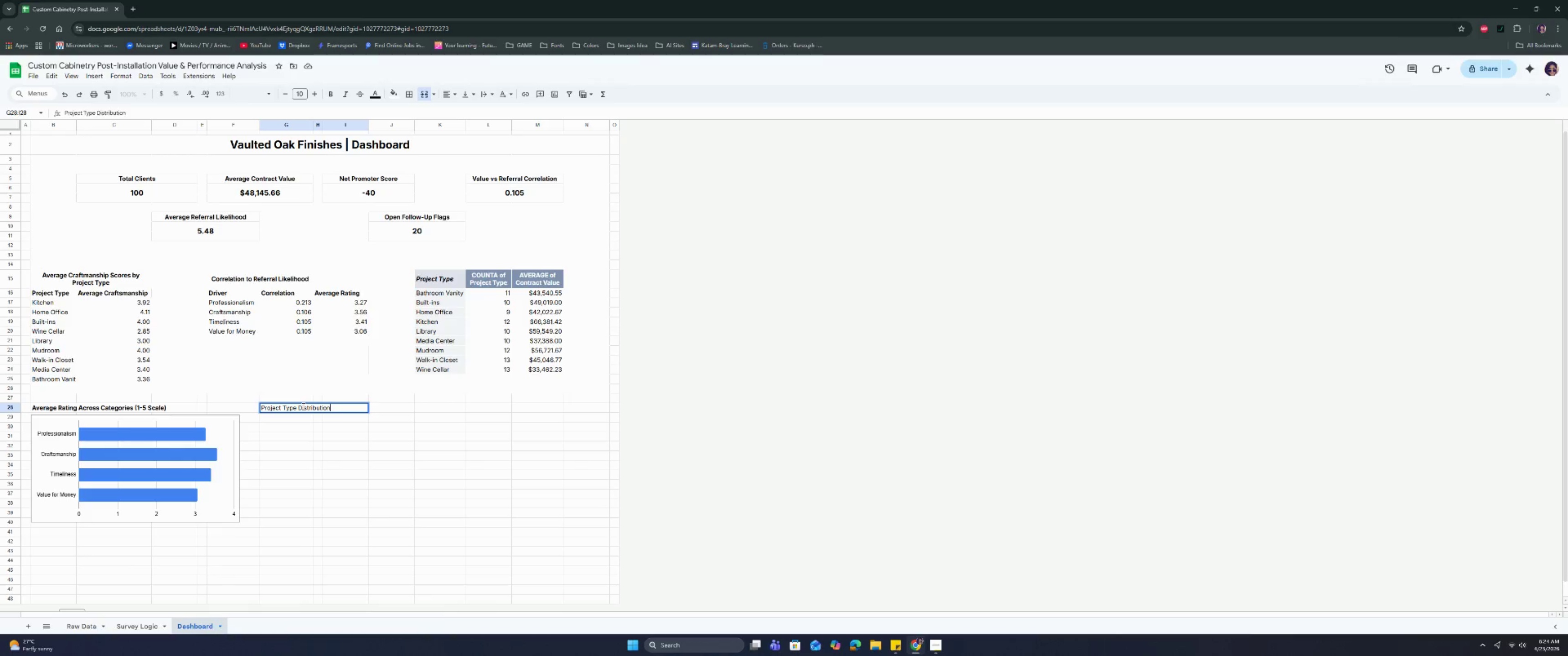 
key(Enter)
 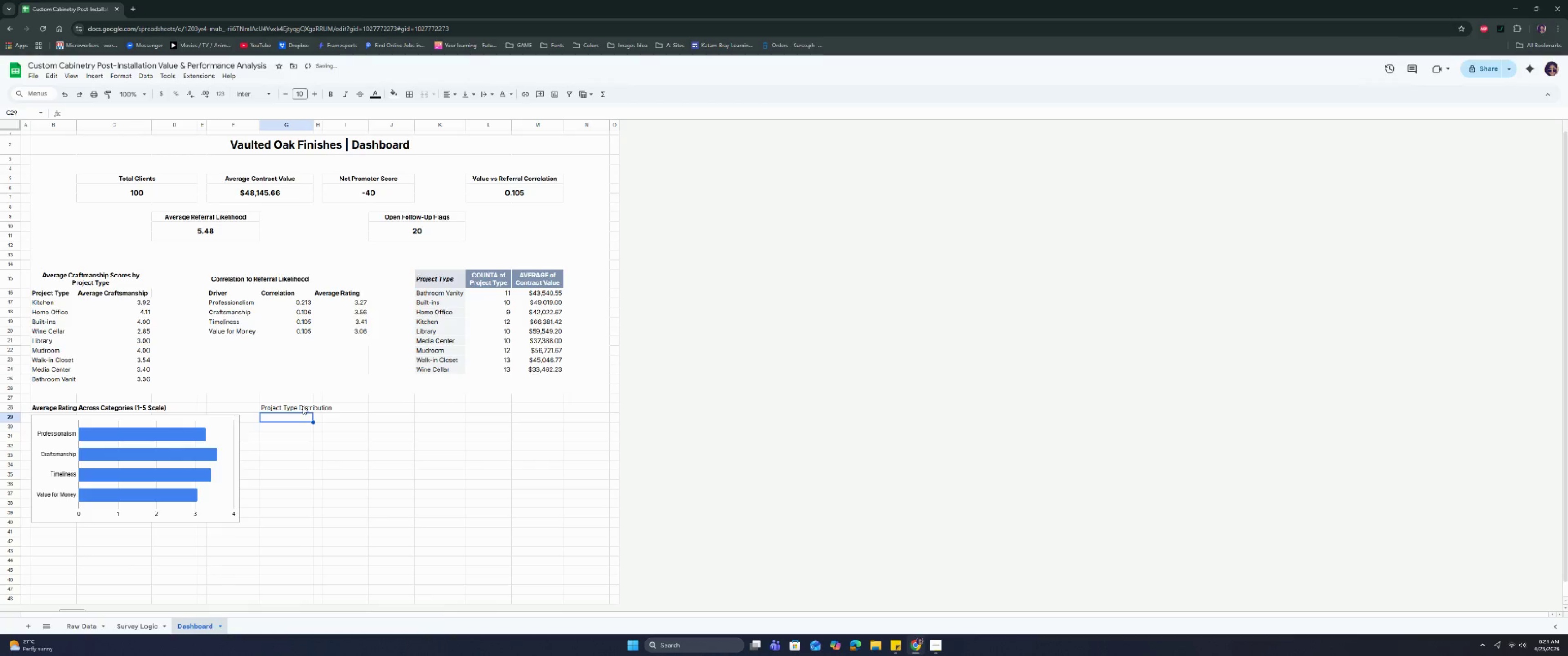 
left_click([303, 406])
 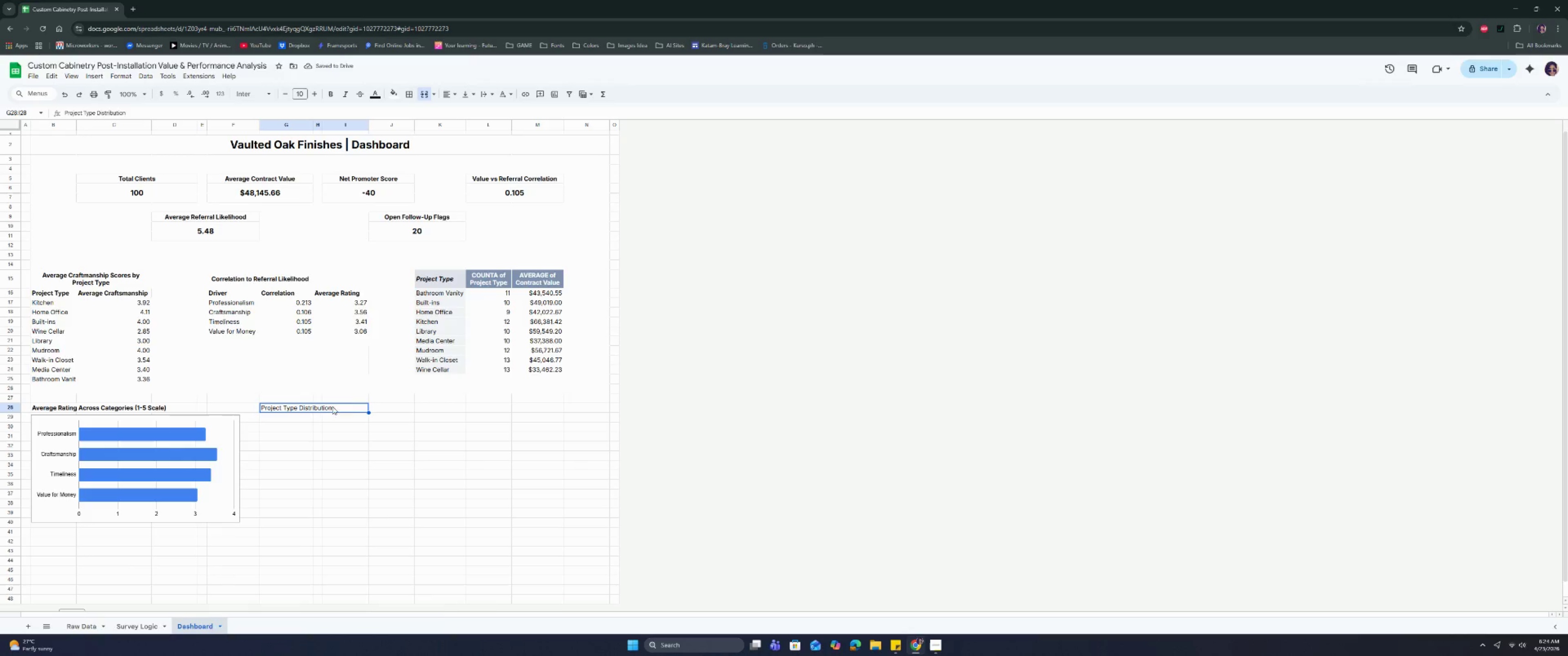 
key(Control+B)
 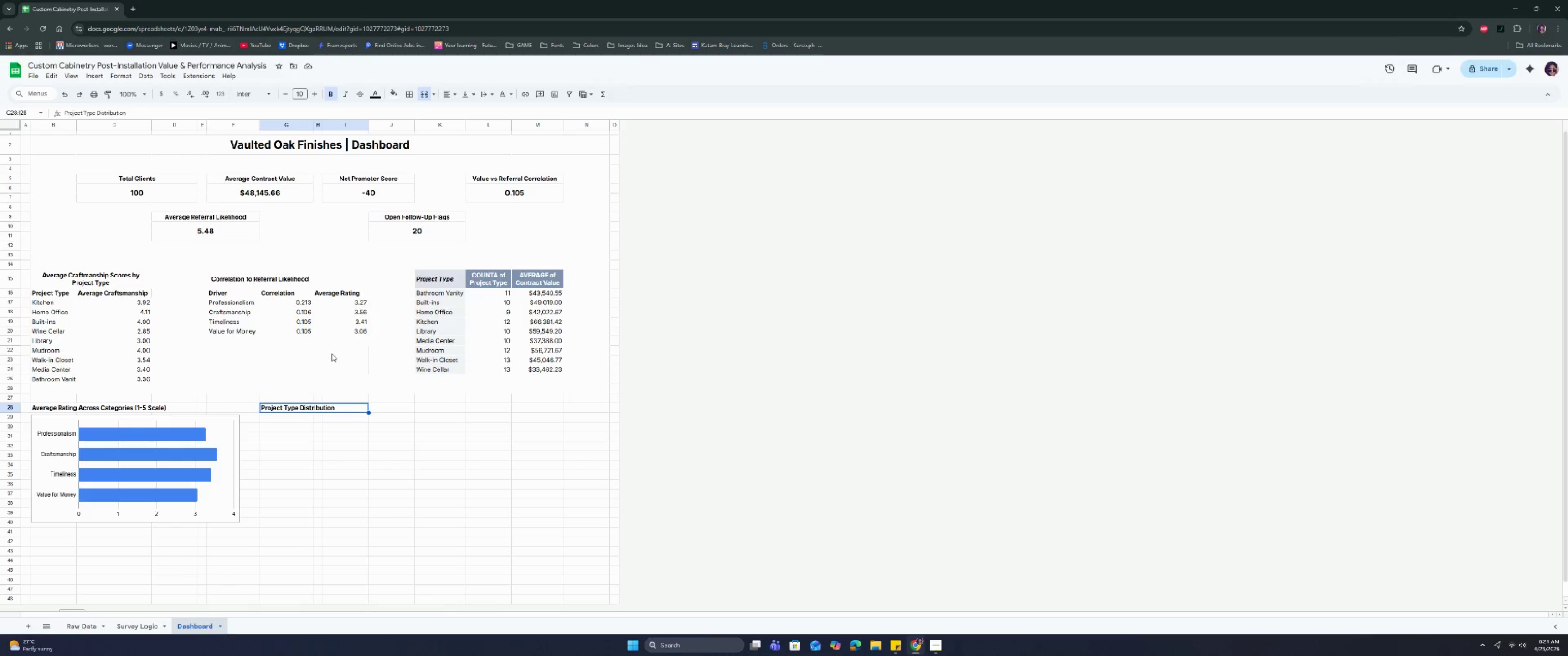 
wait(10.4)
 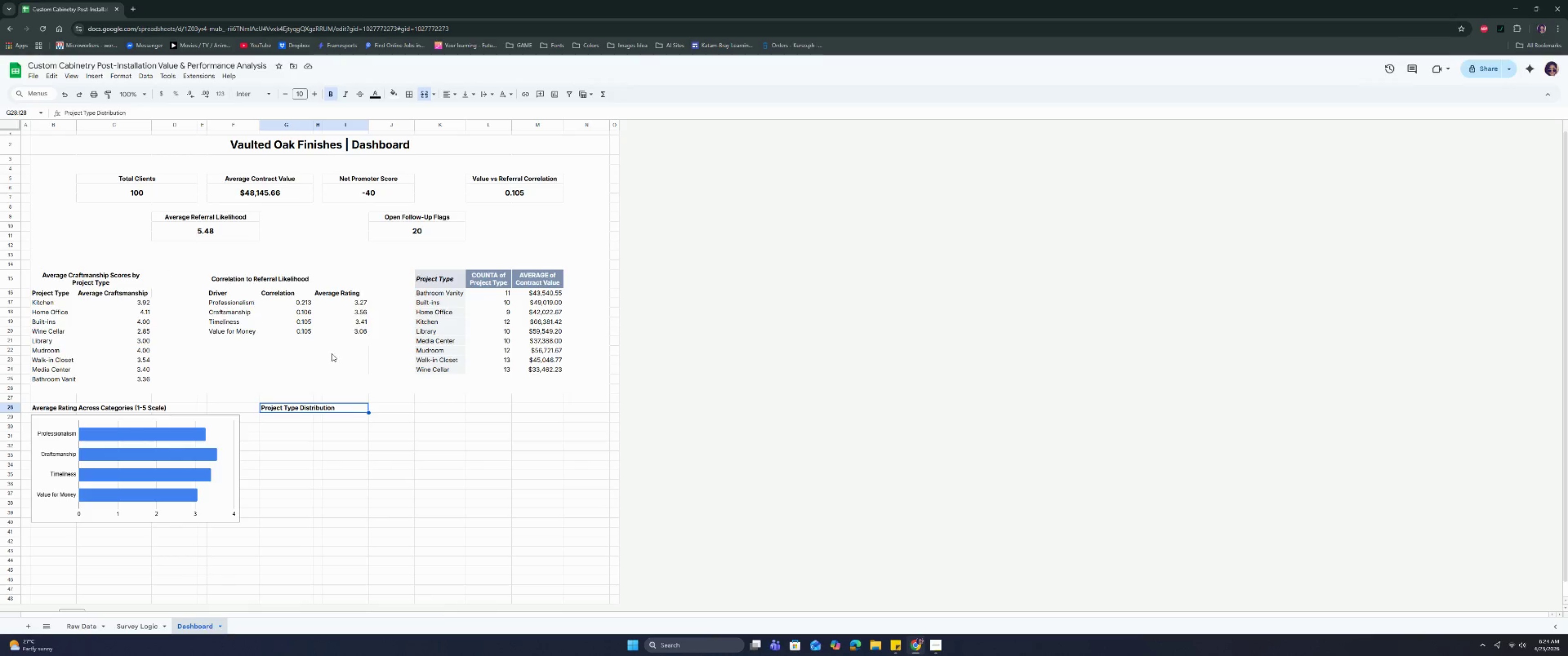 
left_click_drag(start_coordinate=[437, 278], to_coordinate=[493, 369])
 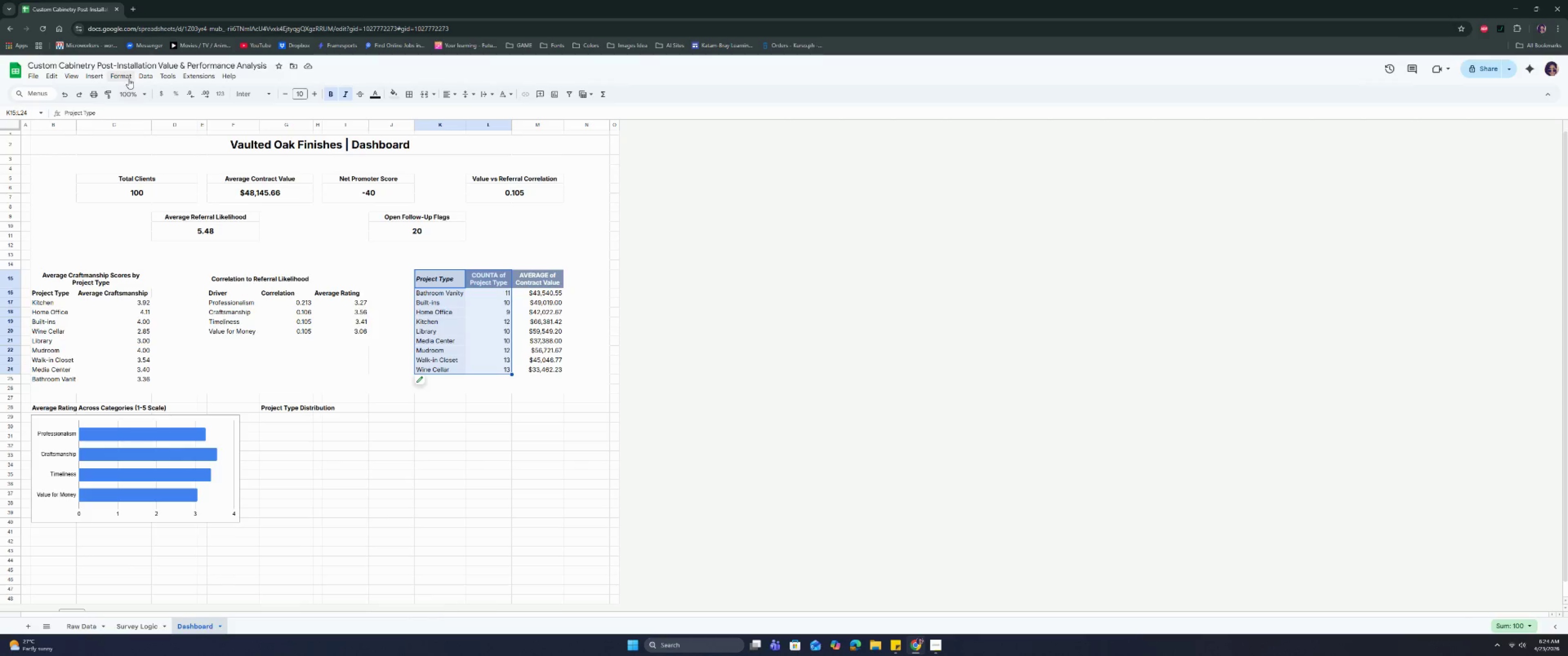 
left_click([125, 78])
 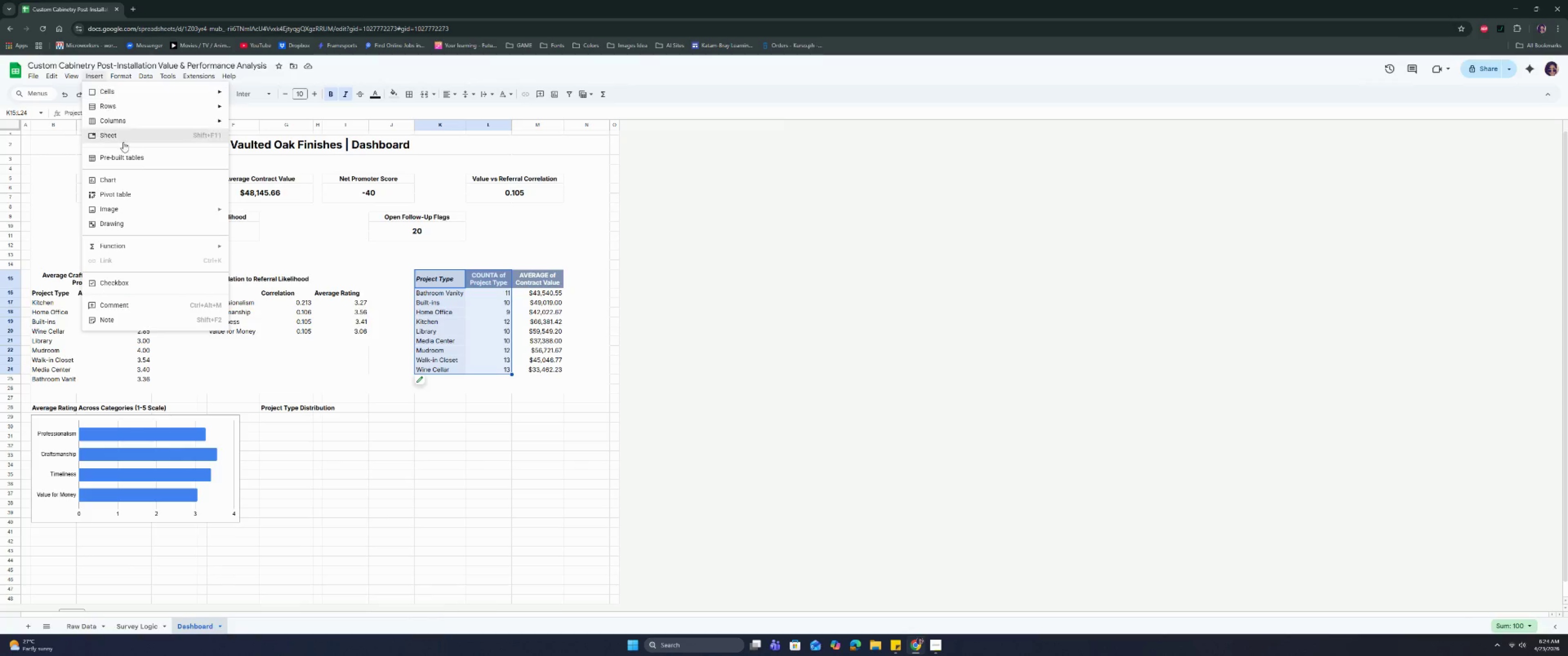 
left_click([128, 184])
 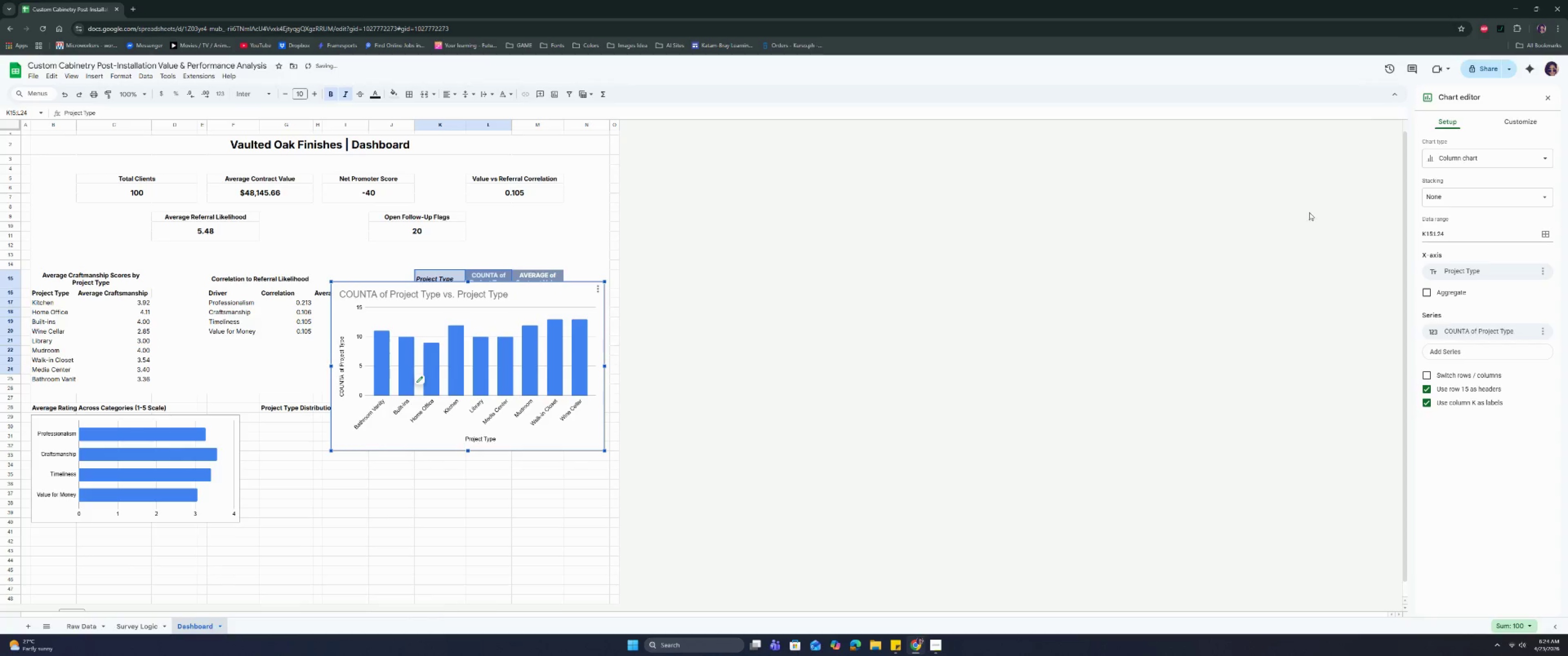 
left_click([1460, 159])
 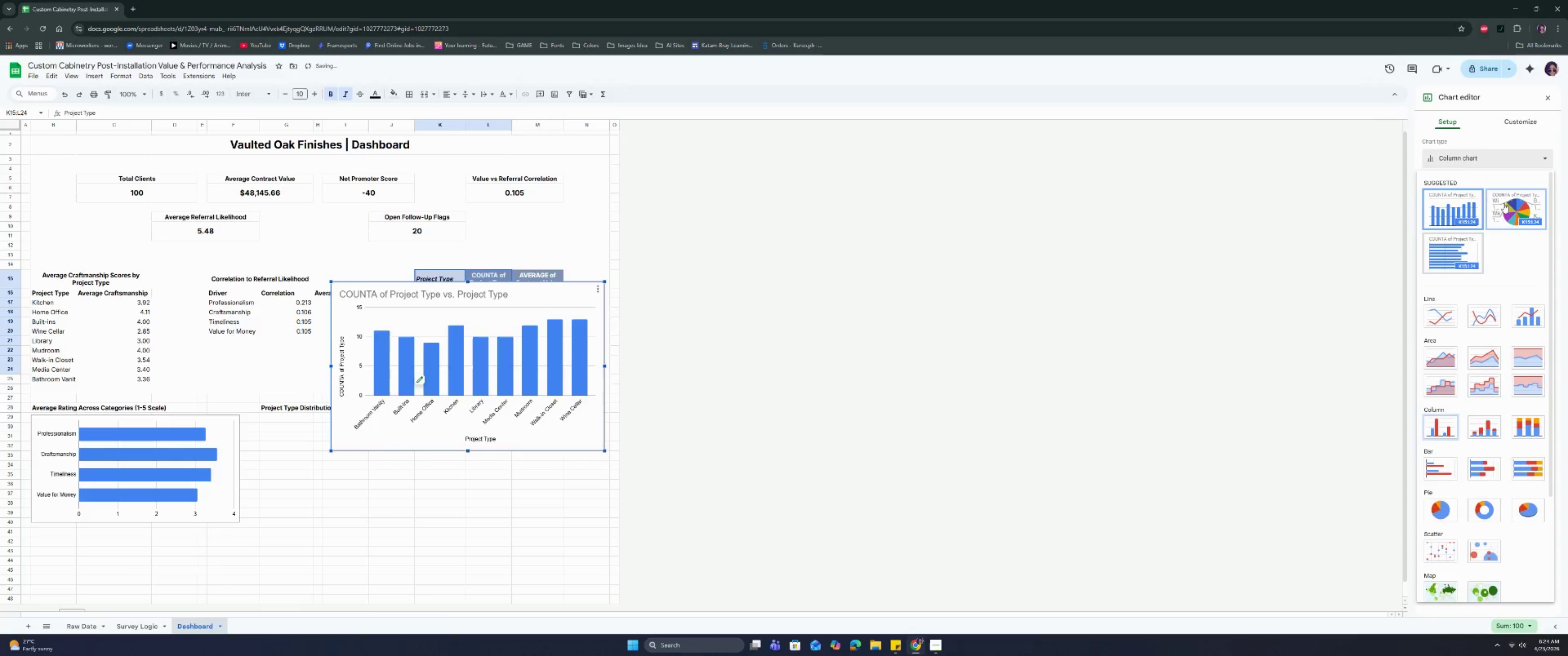 
left_click([1512, 209])
 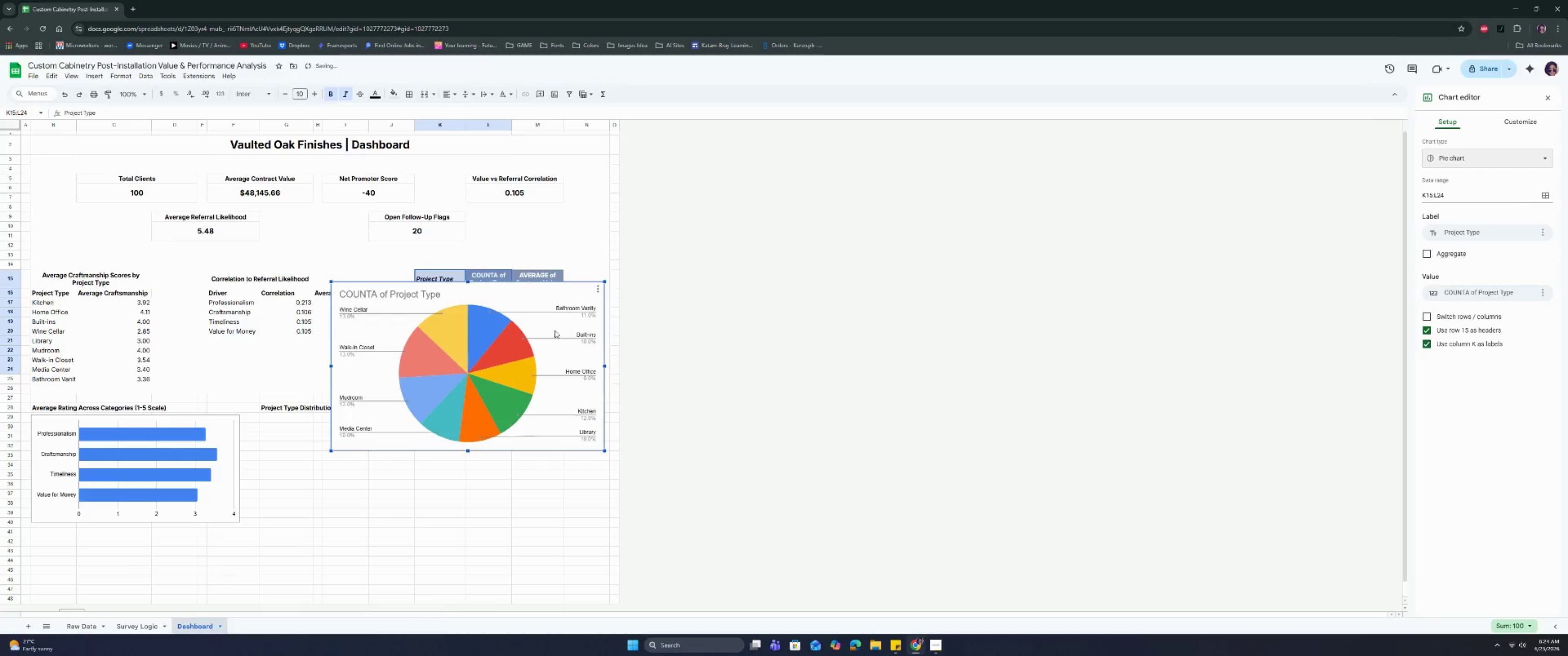 
left_click([539, 302])
 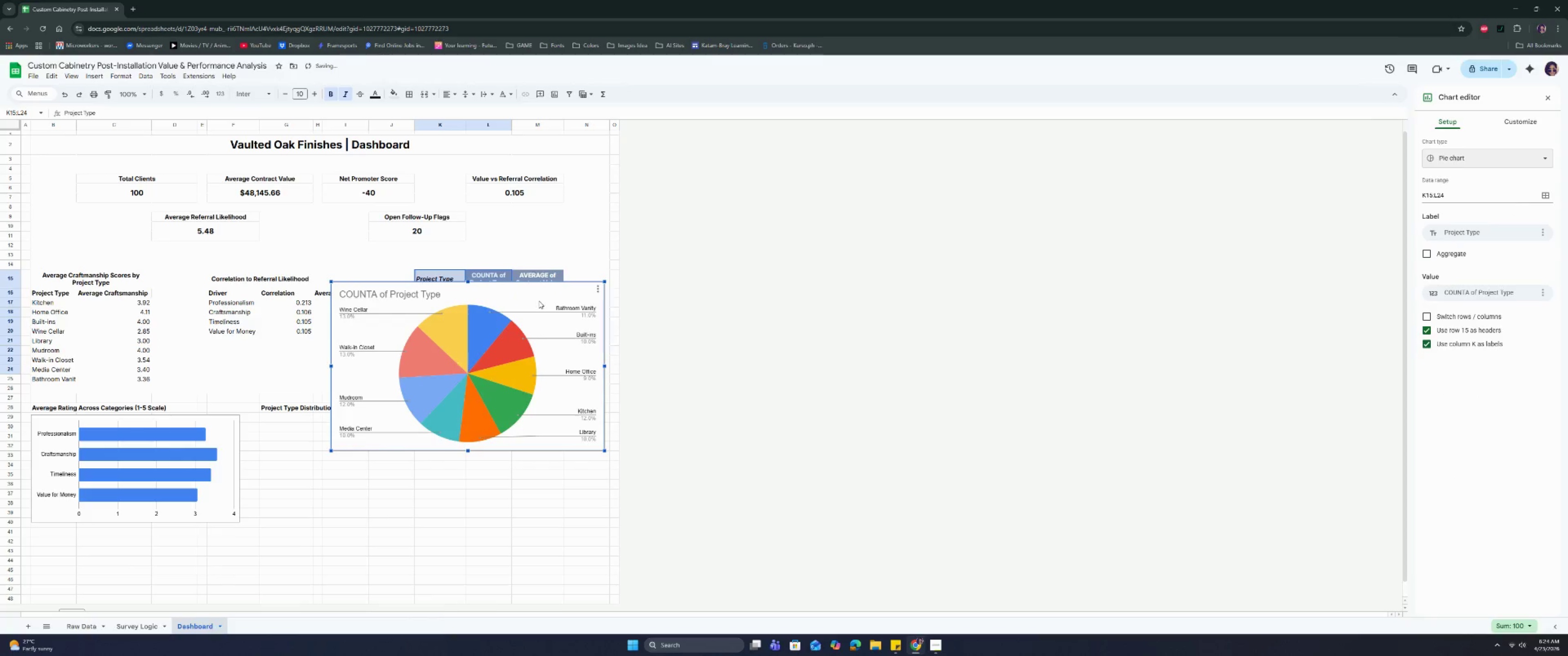 
left_click_drag(start_coordinate=[539, 301], to_coordinate=[469, 440])
 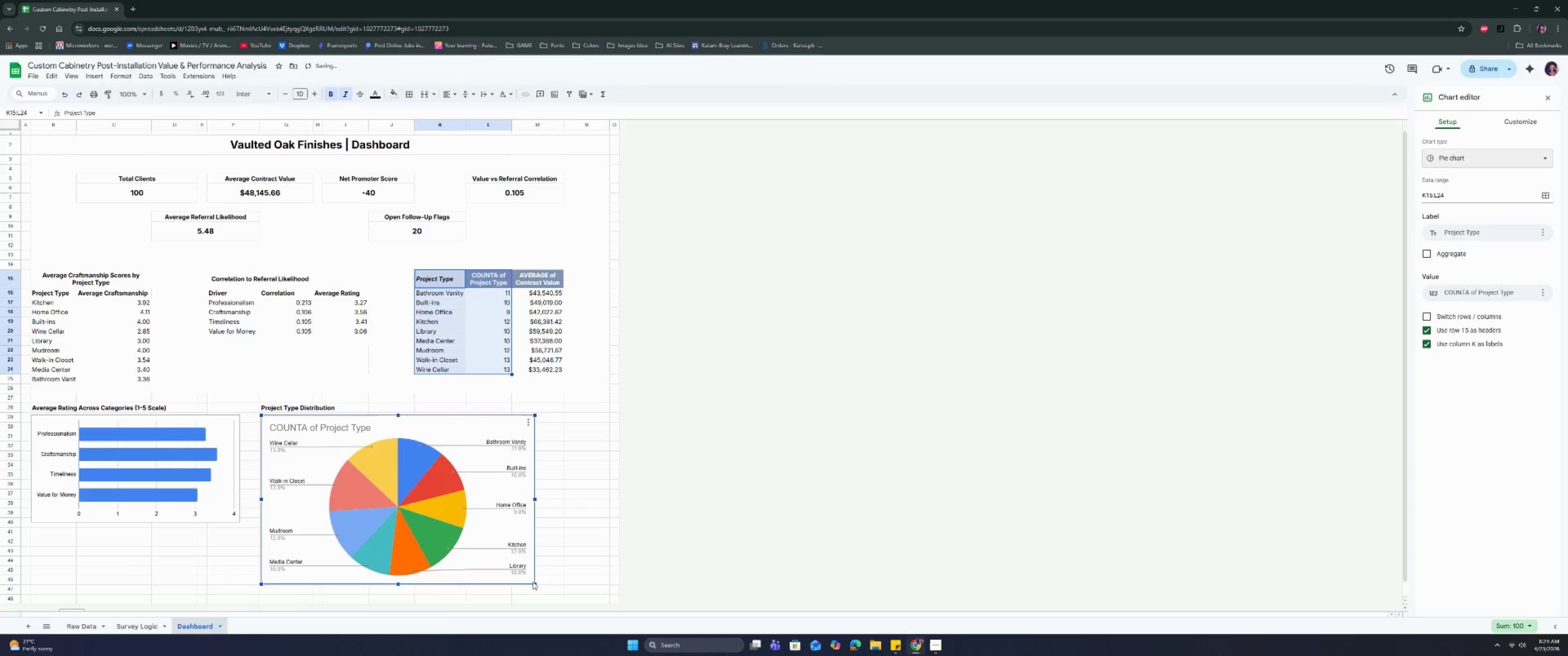 
left_click_drag(start_coordinate=[534, 584], to_coordinate=[457, 534])
 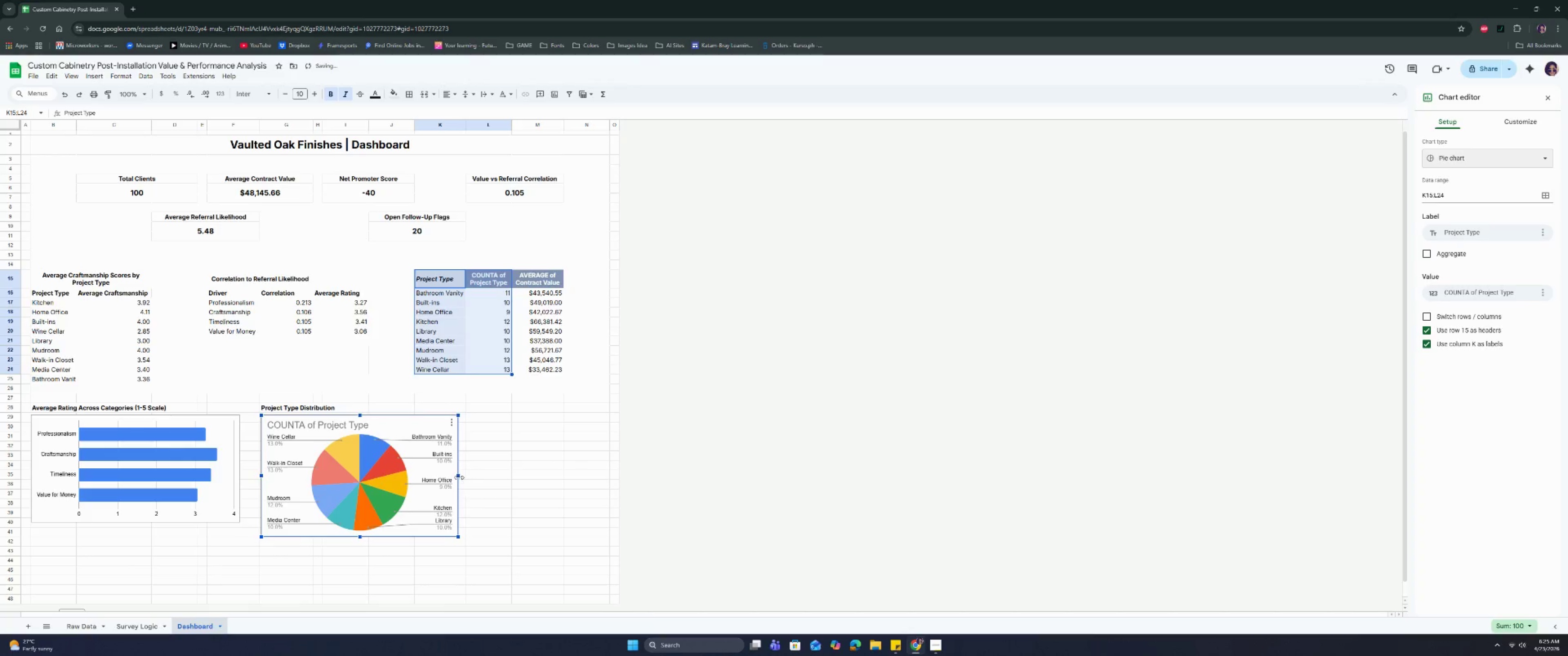 
left_click_drag(start_coordinate=[457, 476], to_coordinate=[469, 476])
 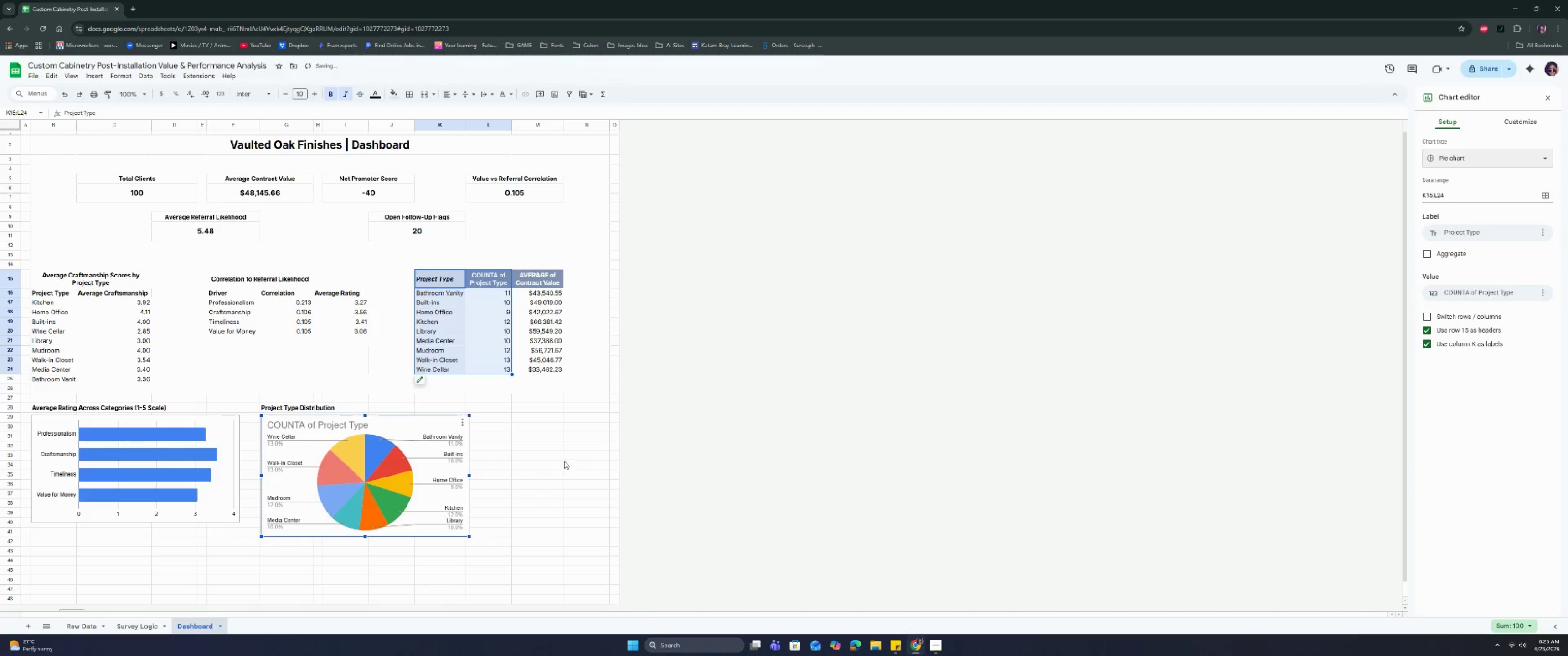 
left_click([564, 461])
 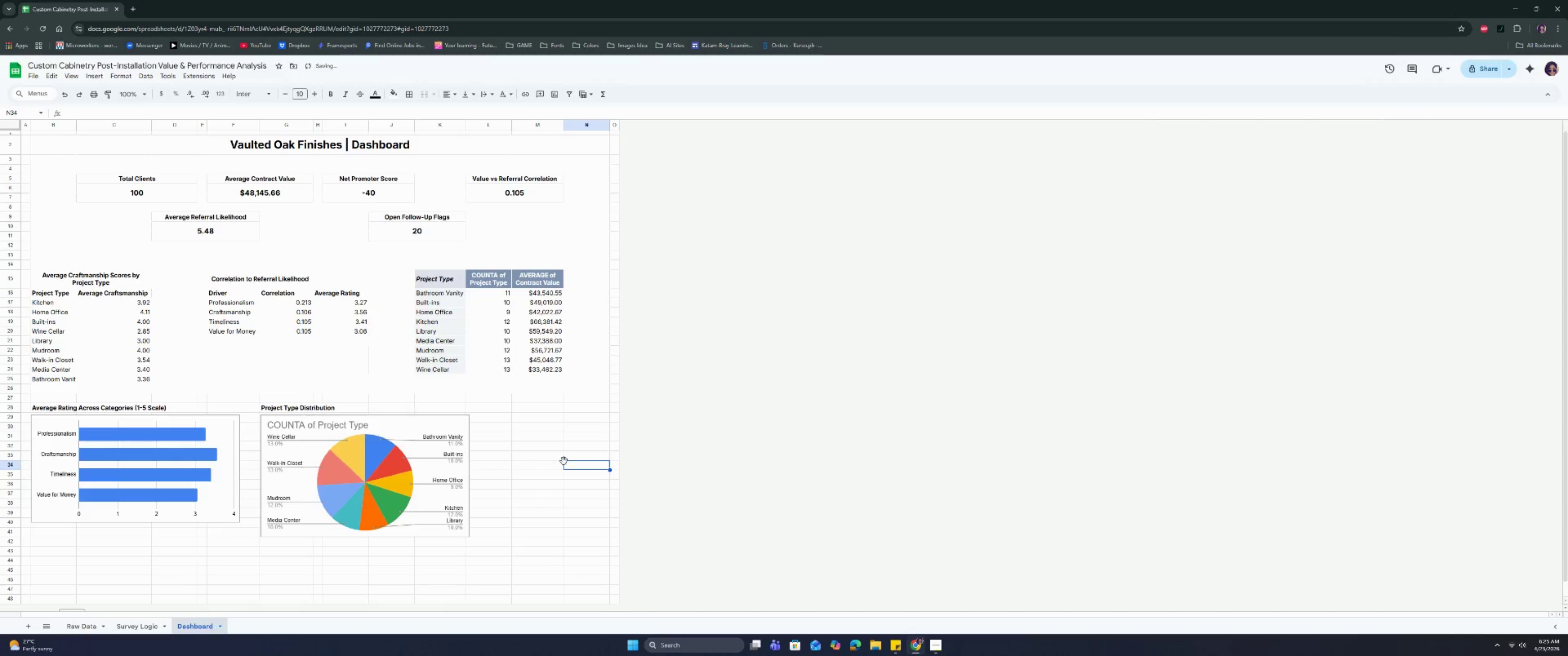 
scroll: coordinate [561, 461], scroll_direction: down, amount: 2.0
 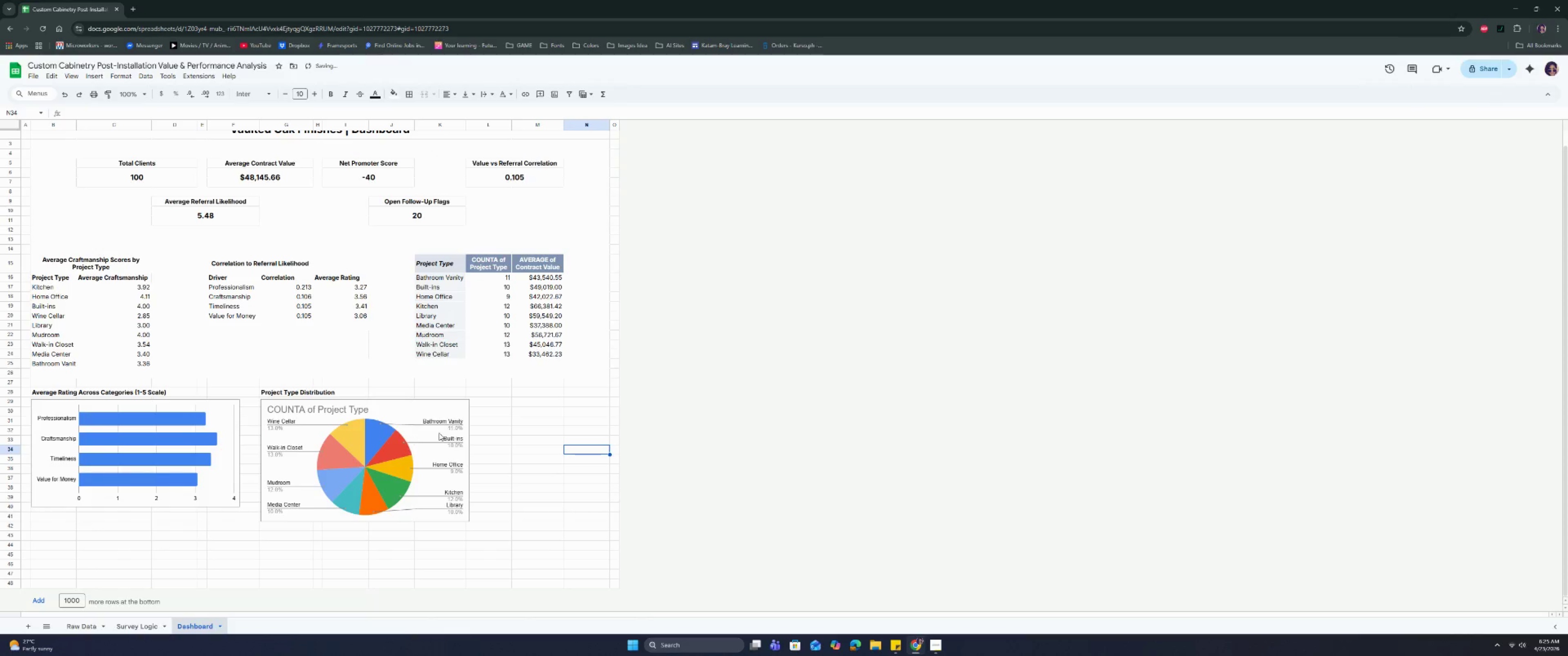 
left_click([441, 431])
 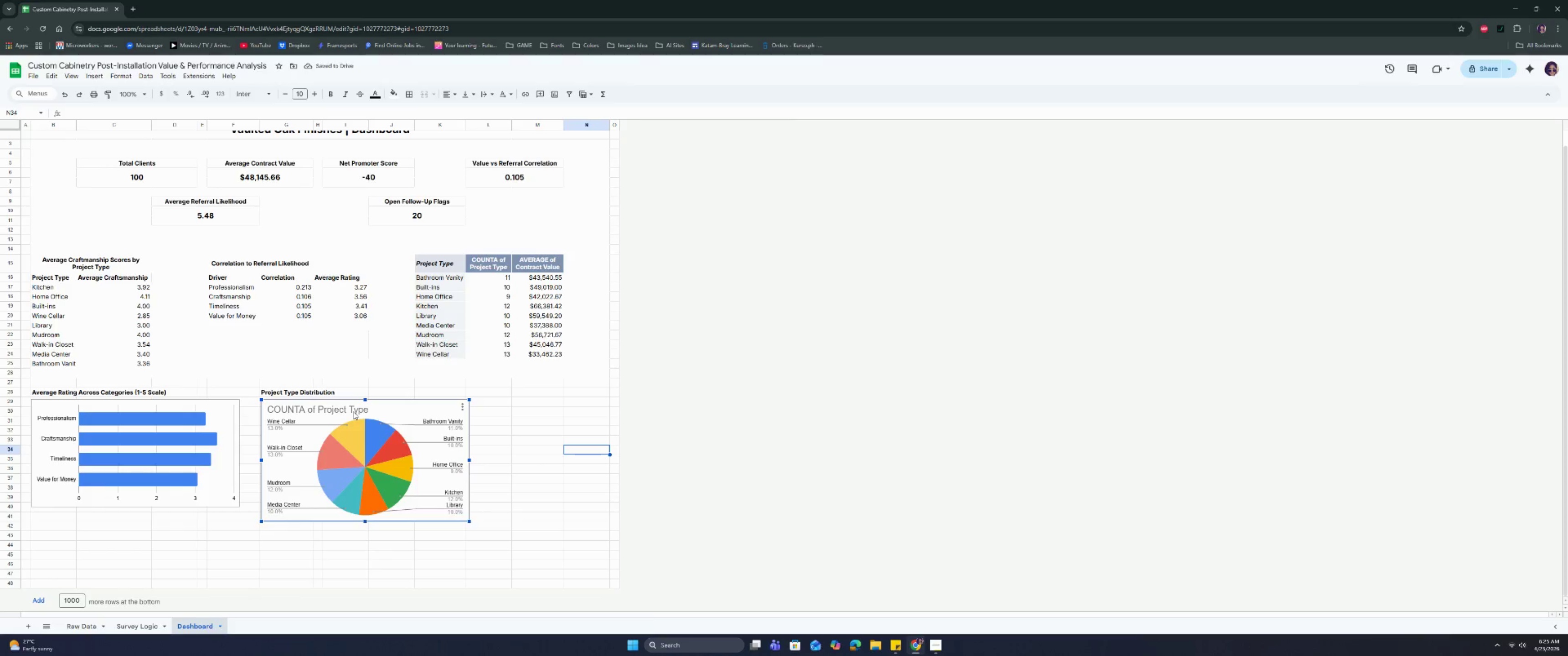 
double_click([348, 410])
 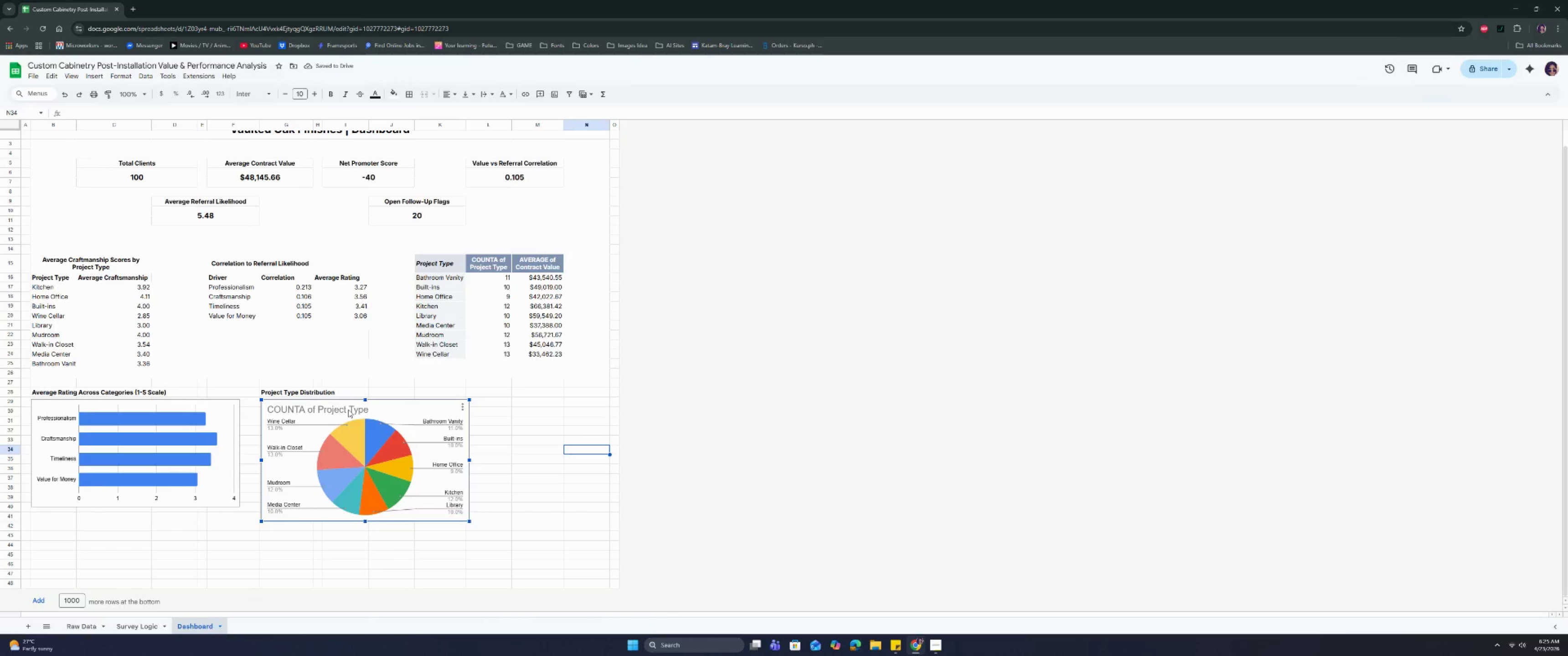 
triple_click([348, 410])
 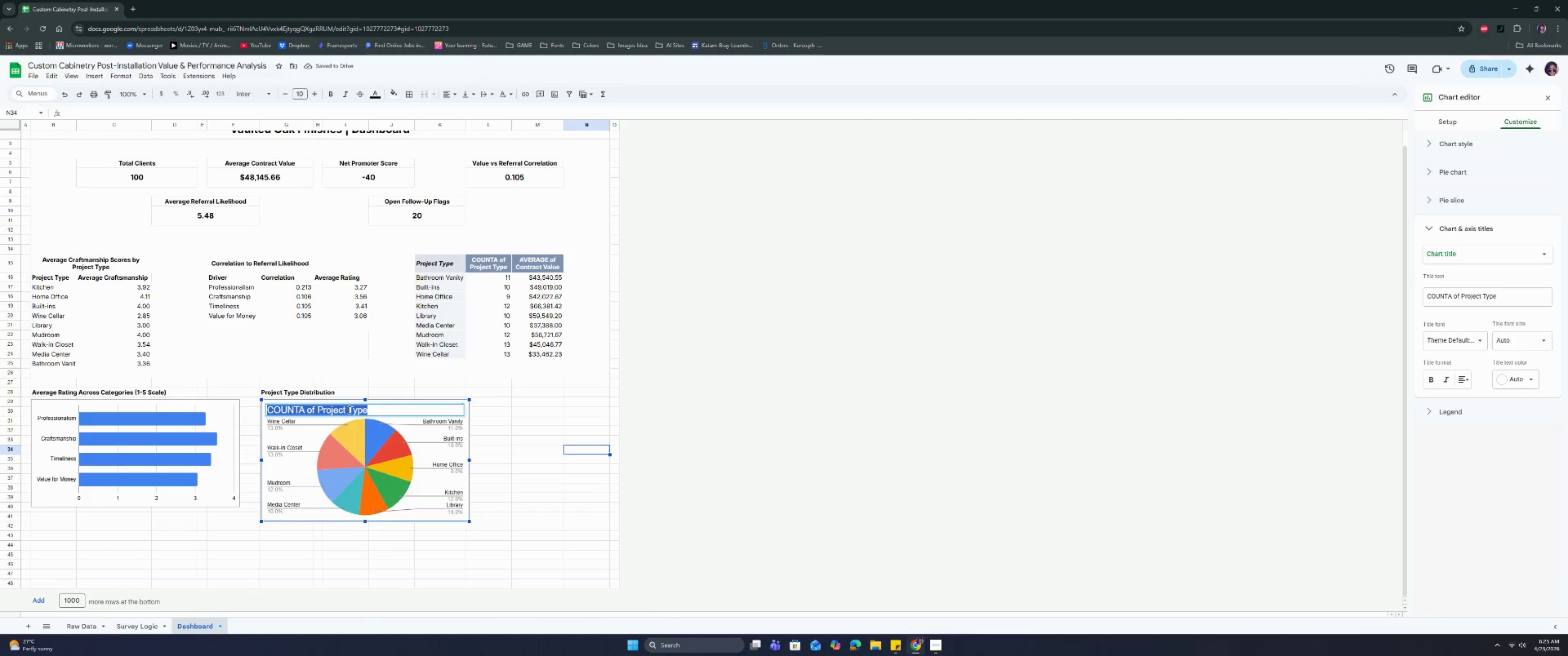 
key(Backspace)
 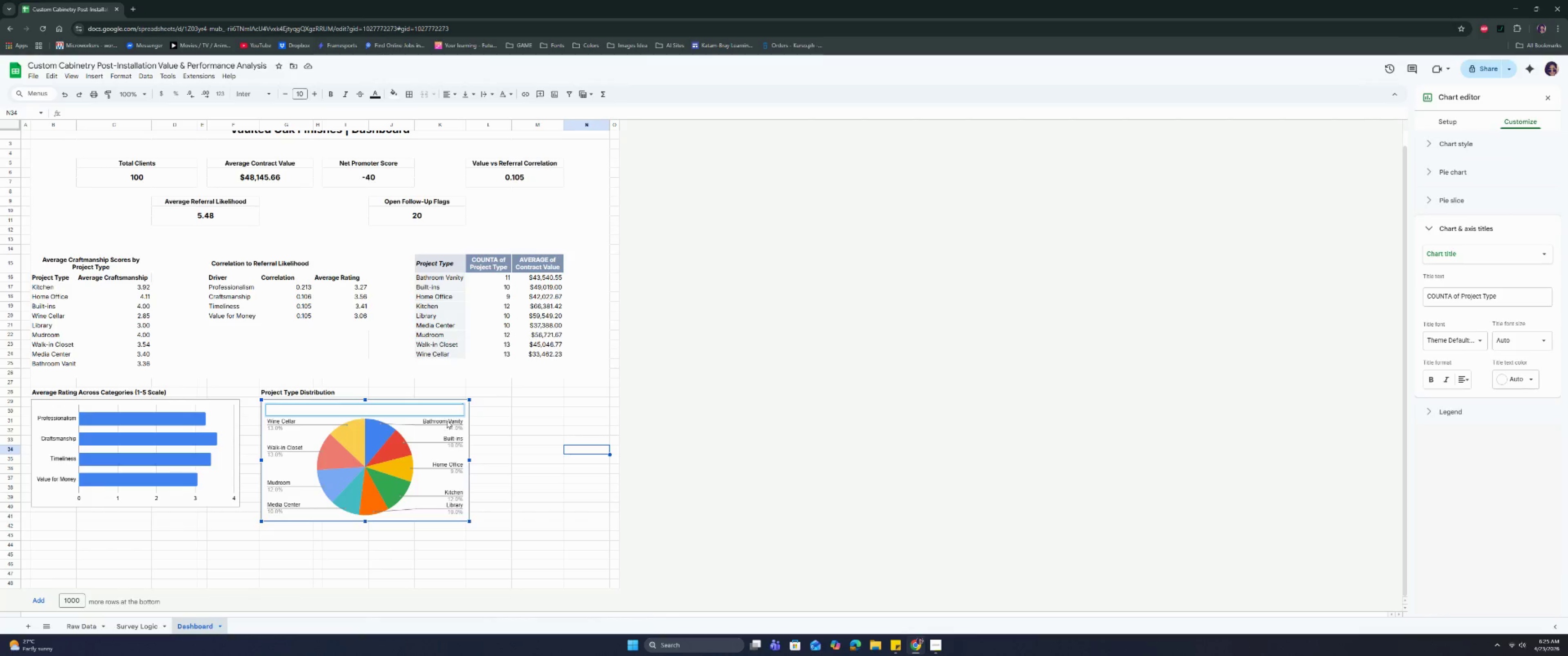 
left_click([527, 467])
 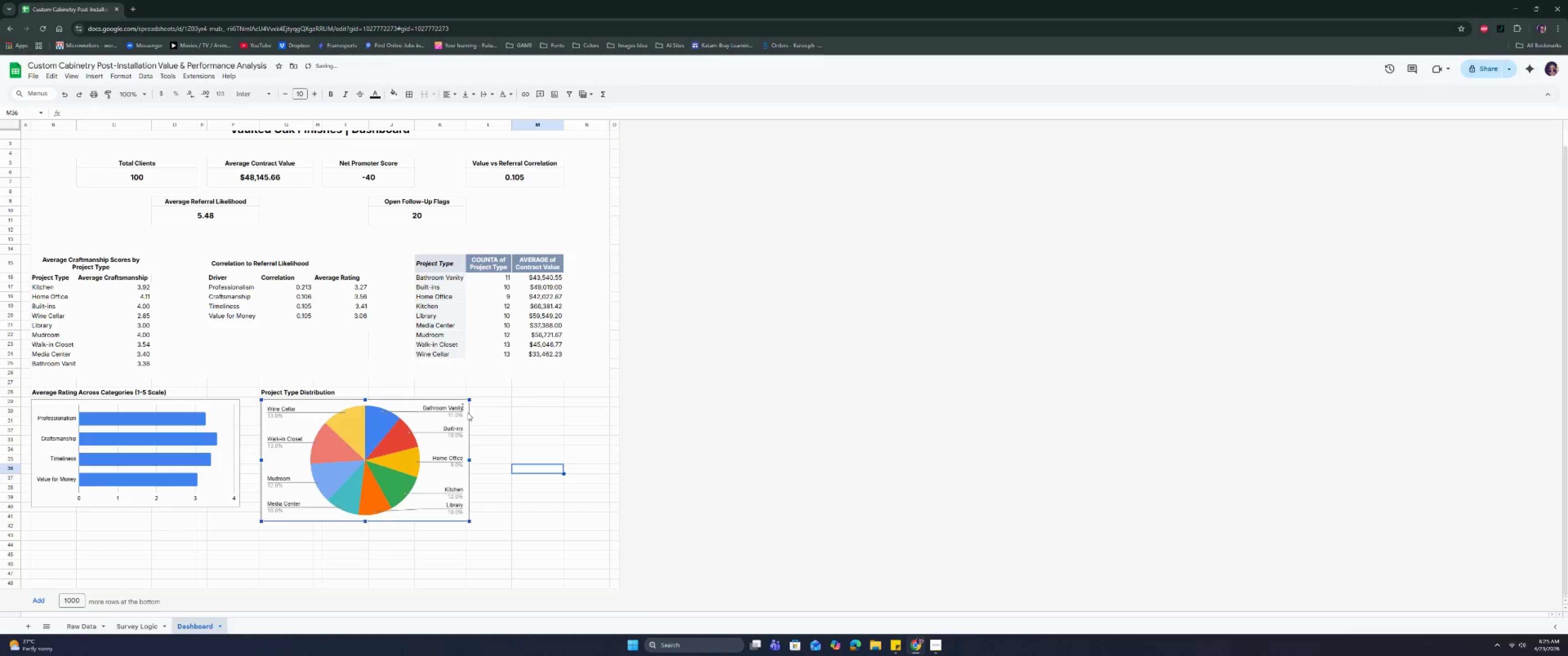 
double_click([466, 405])
 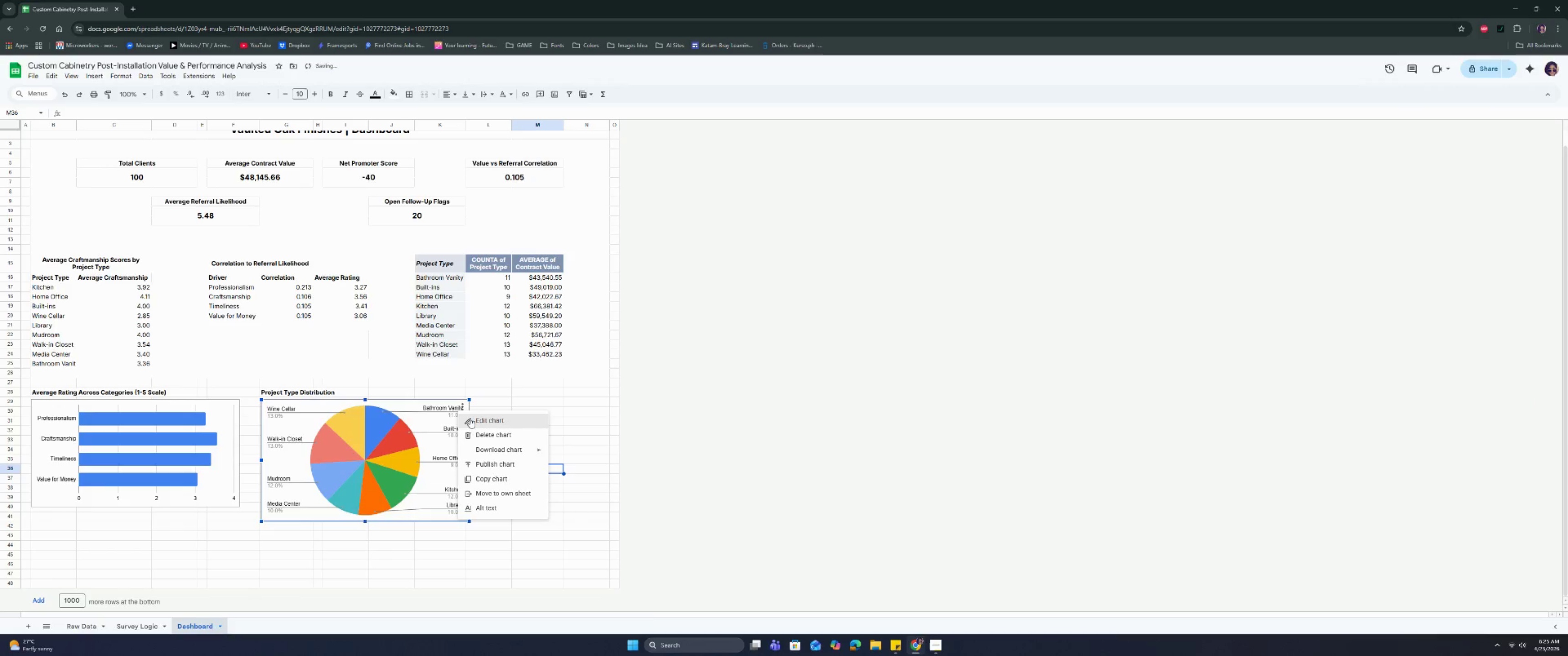 
triple_click([471, 420])
 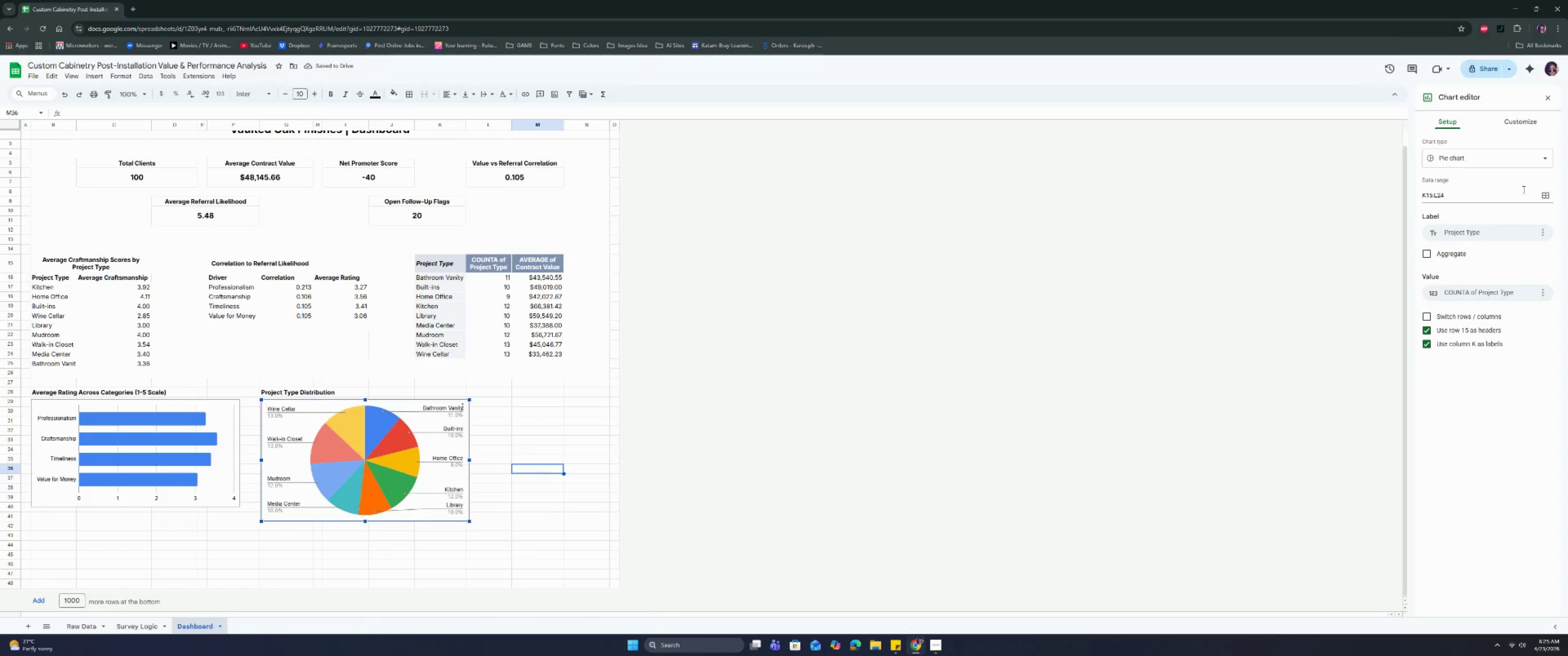 
left_click([1539, 125])
 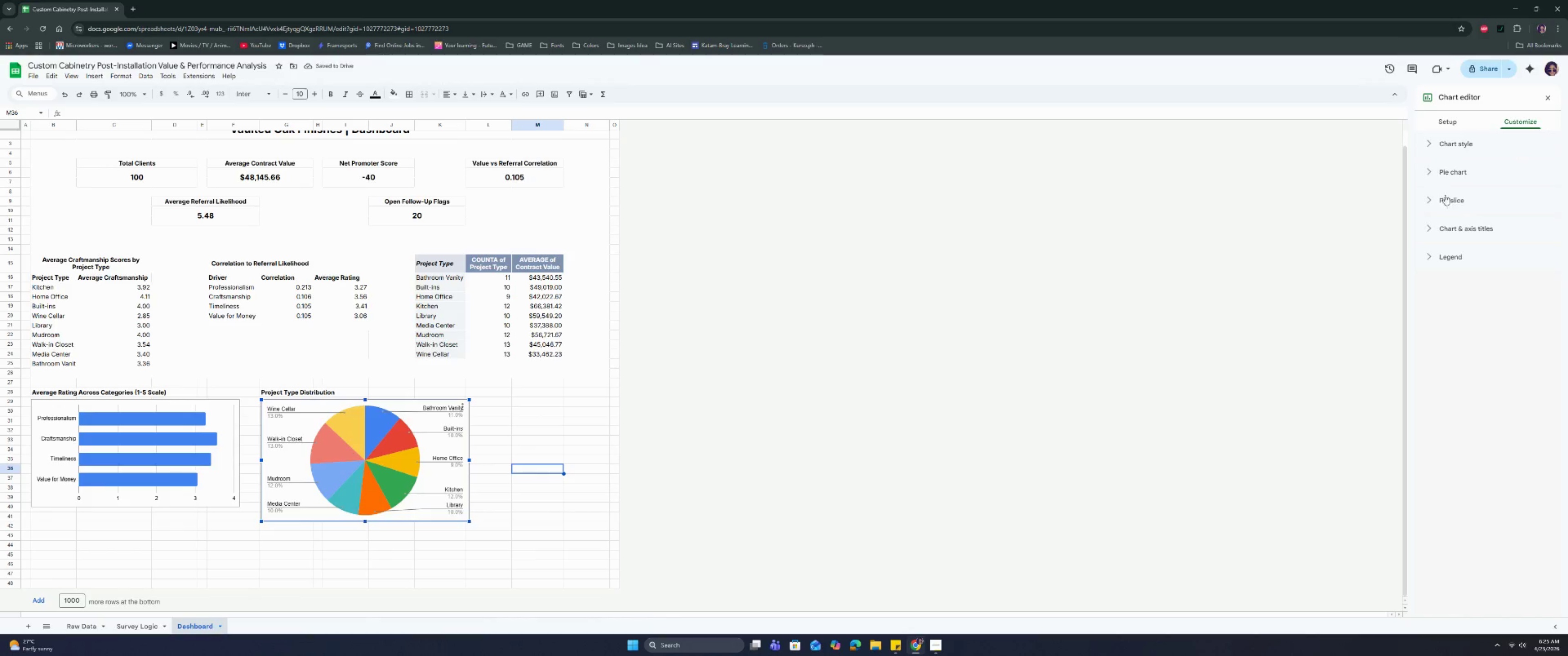 
left_click([1450, 164])
 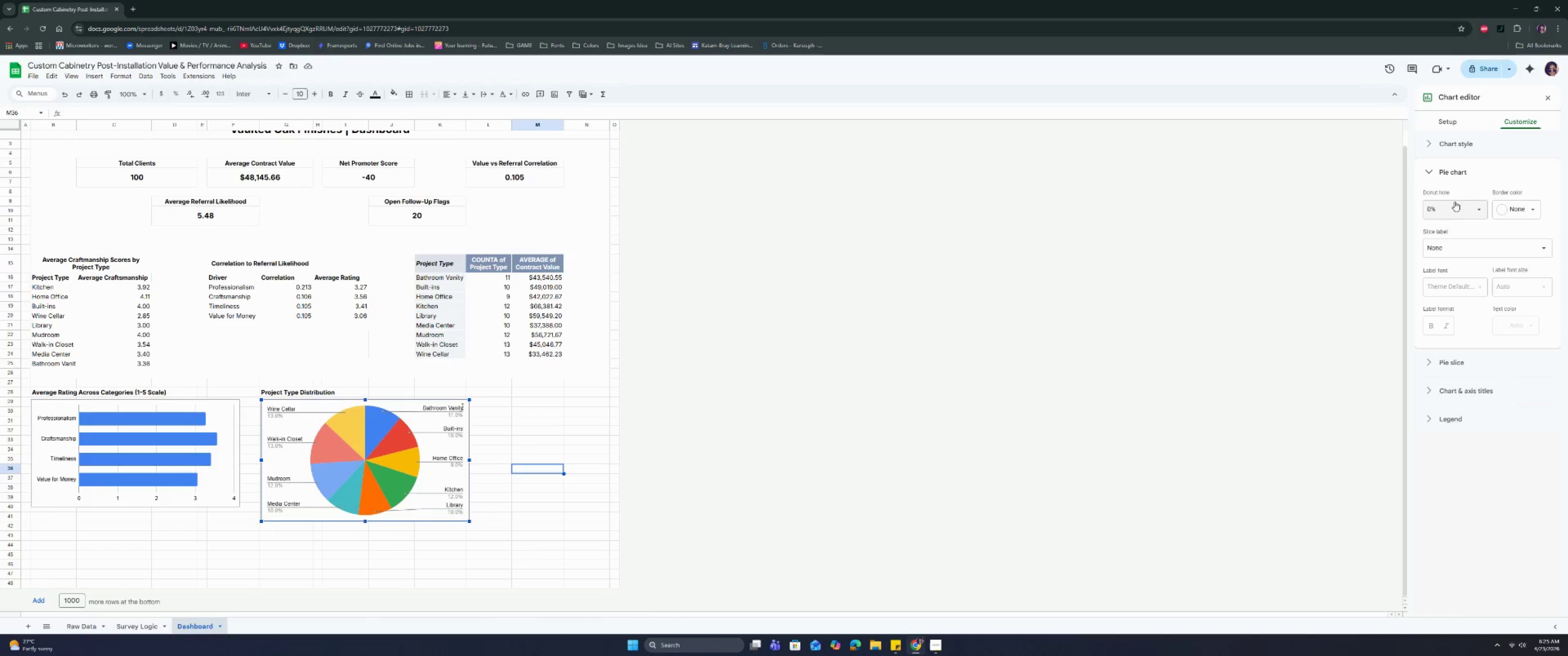 
left_click([1461, 166])
 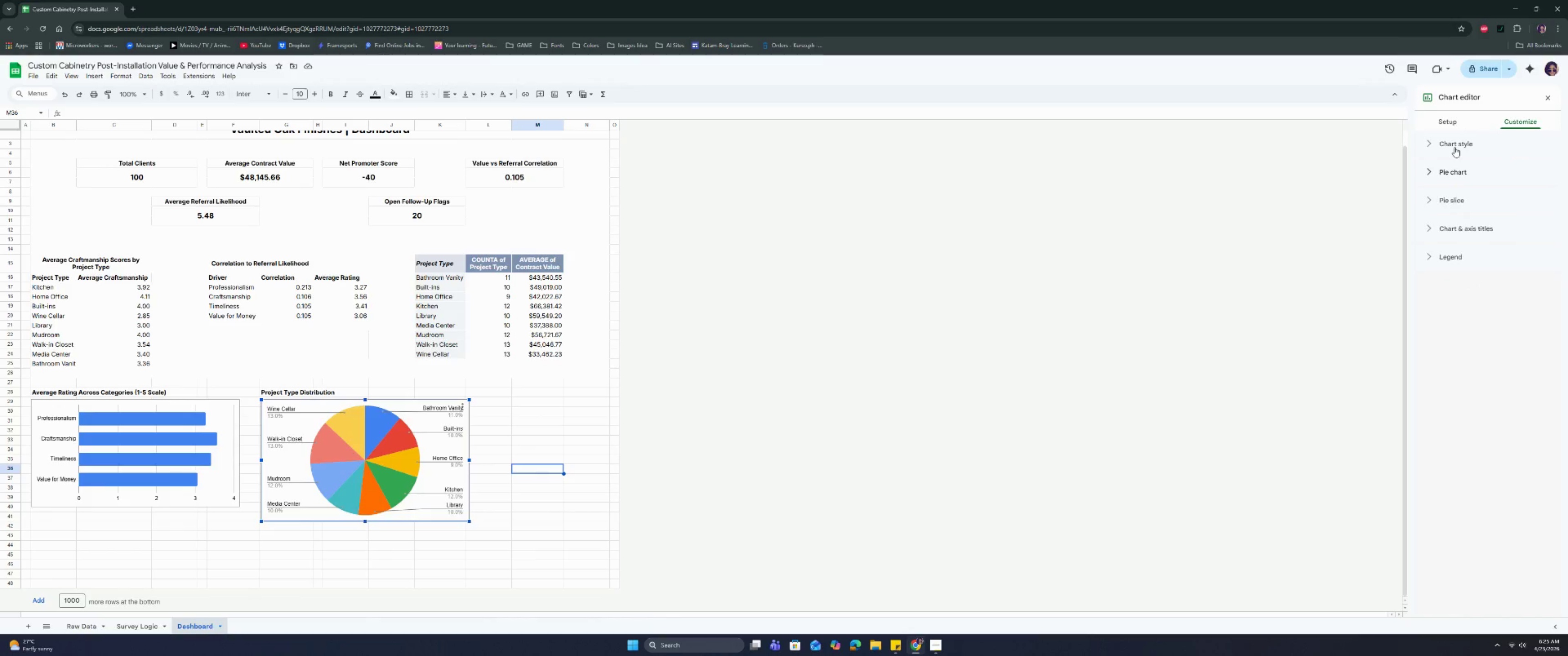 
double_click([1516, 182])
 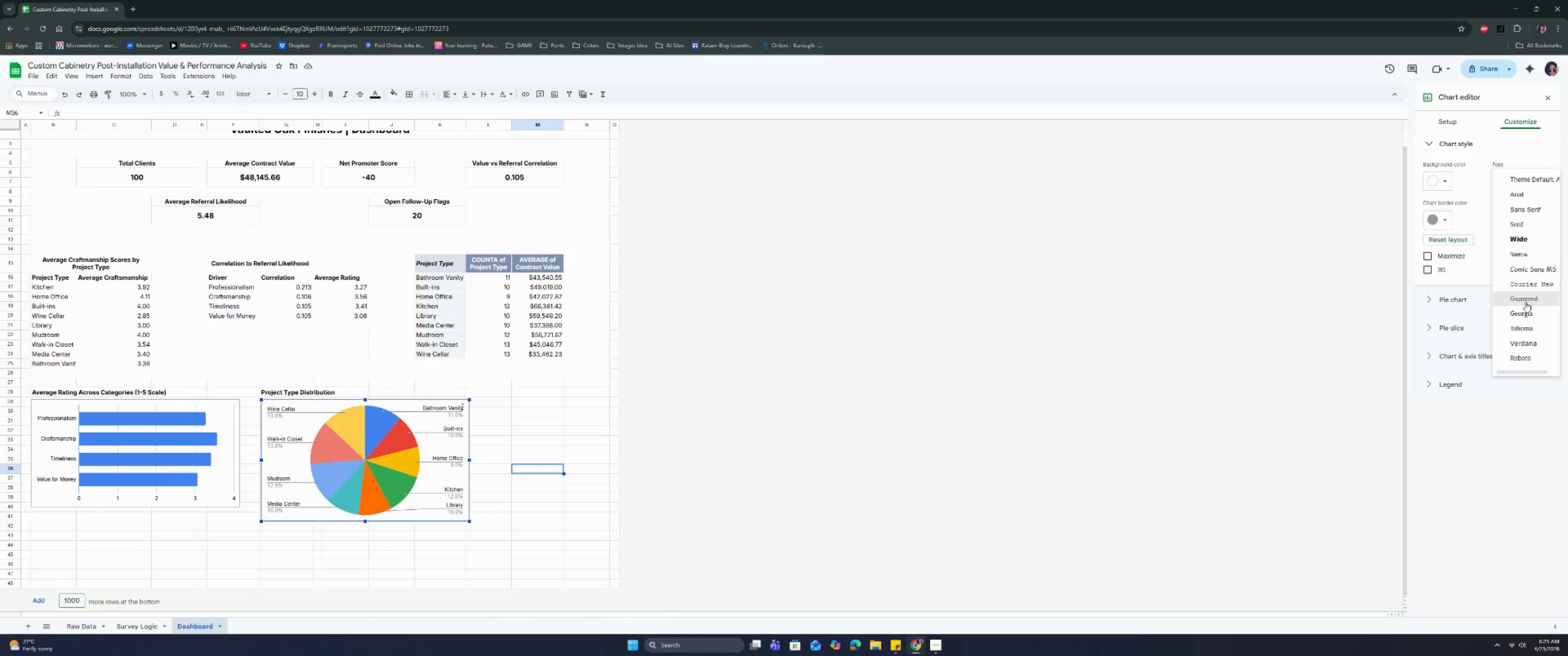 
left_click([1522, 317])
 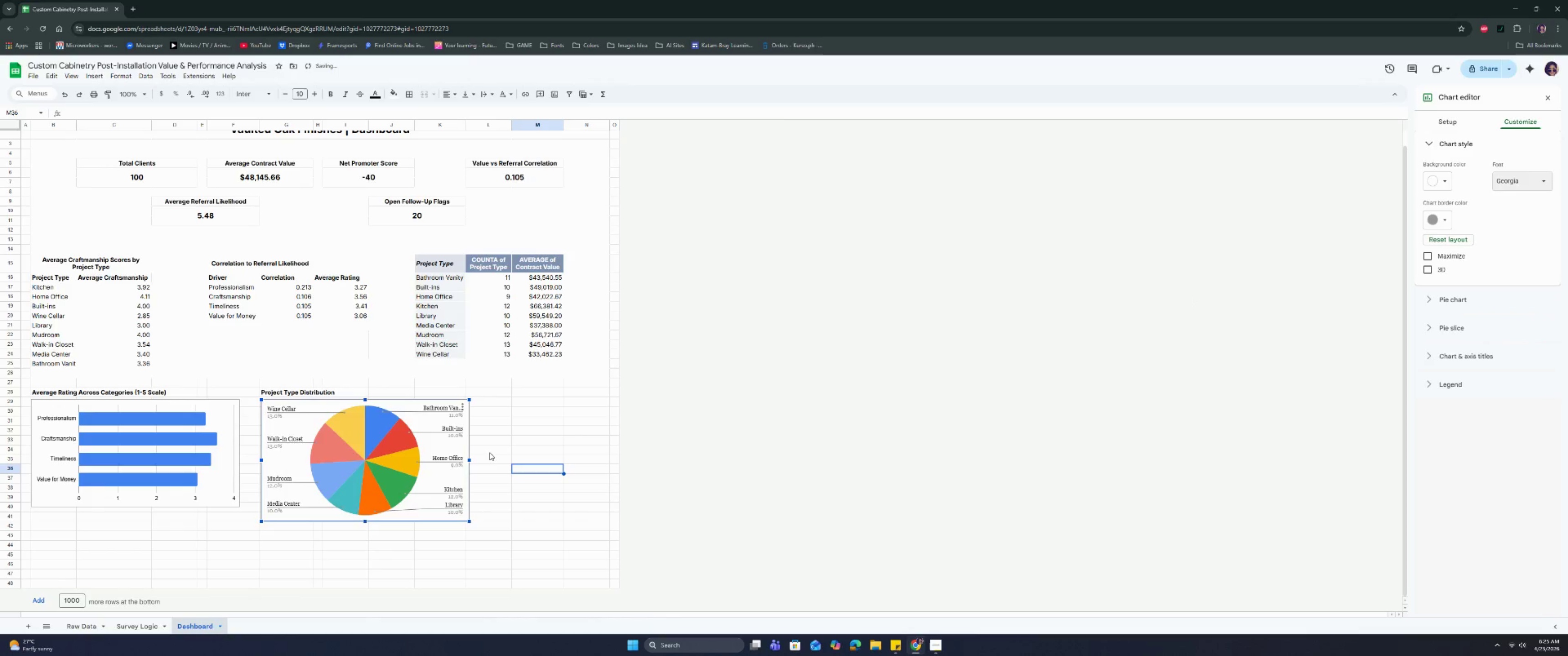 
left_click_drag(start_coordinate=[468, 461], to_coordinate=[481, 462])
 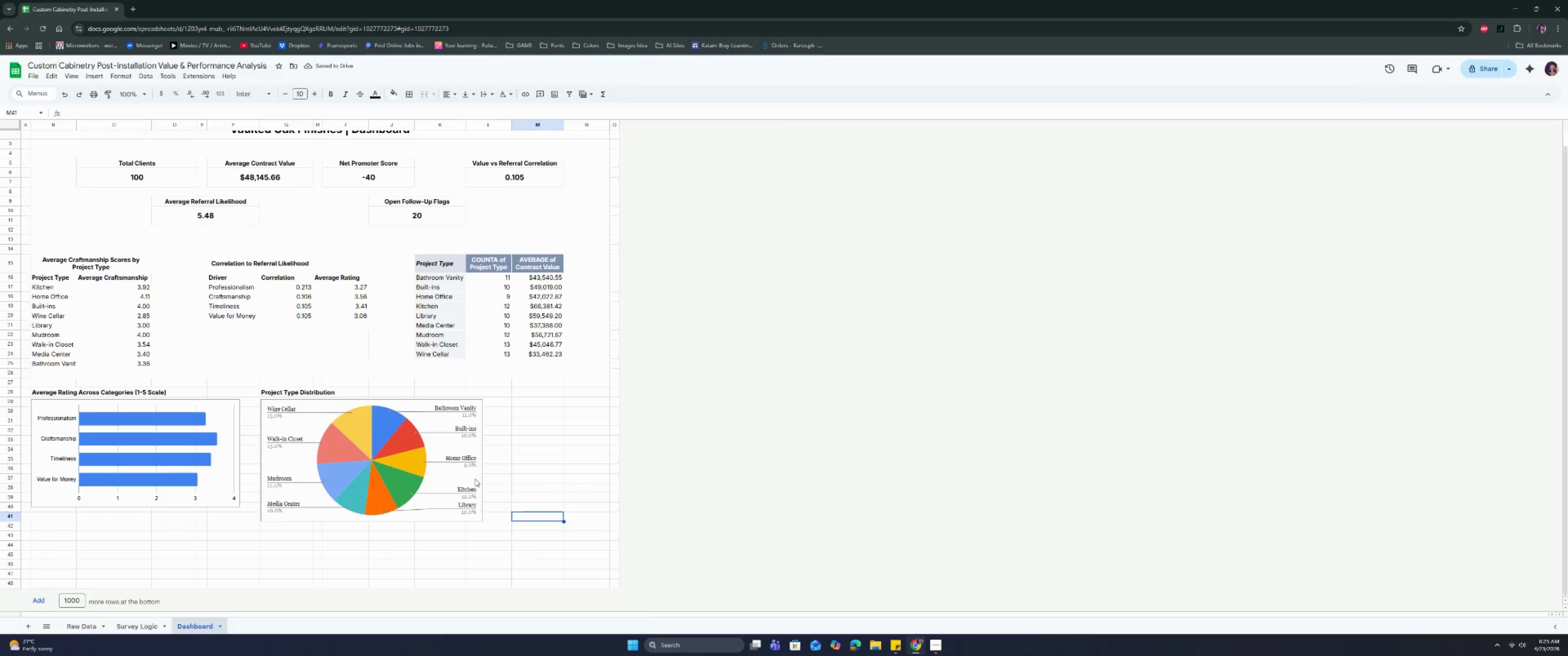 
scroll: coordinate [491, 466], scroll_direction: down, amount: 4.0
 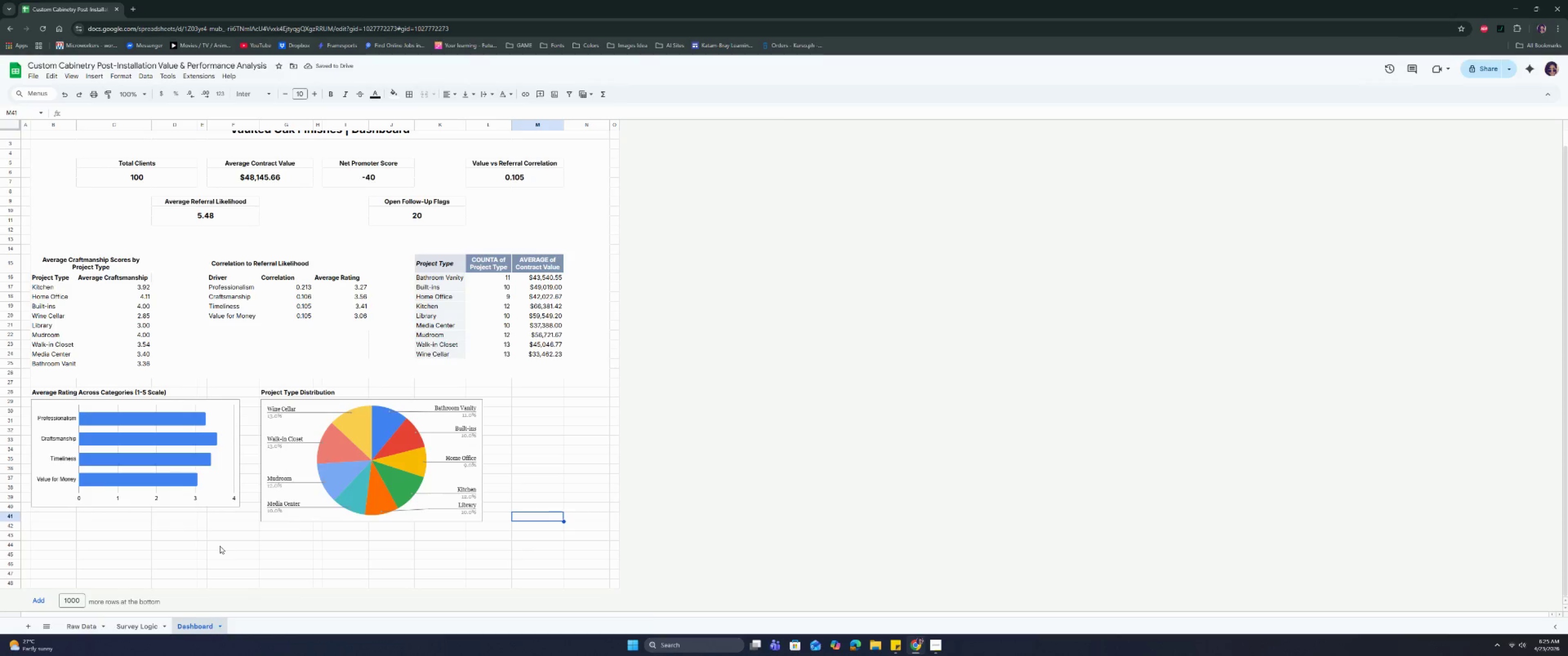 
left_click([220, 546])
 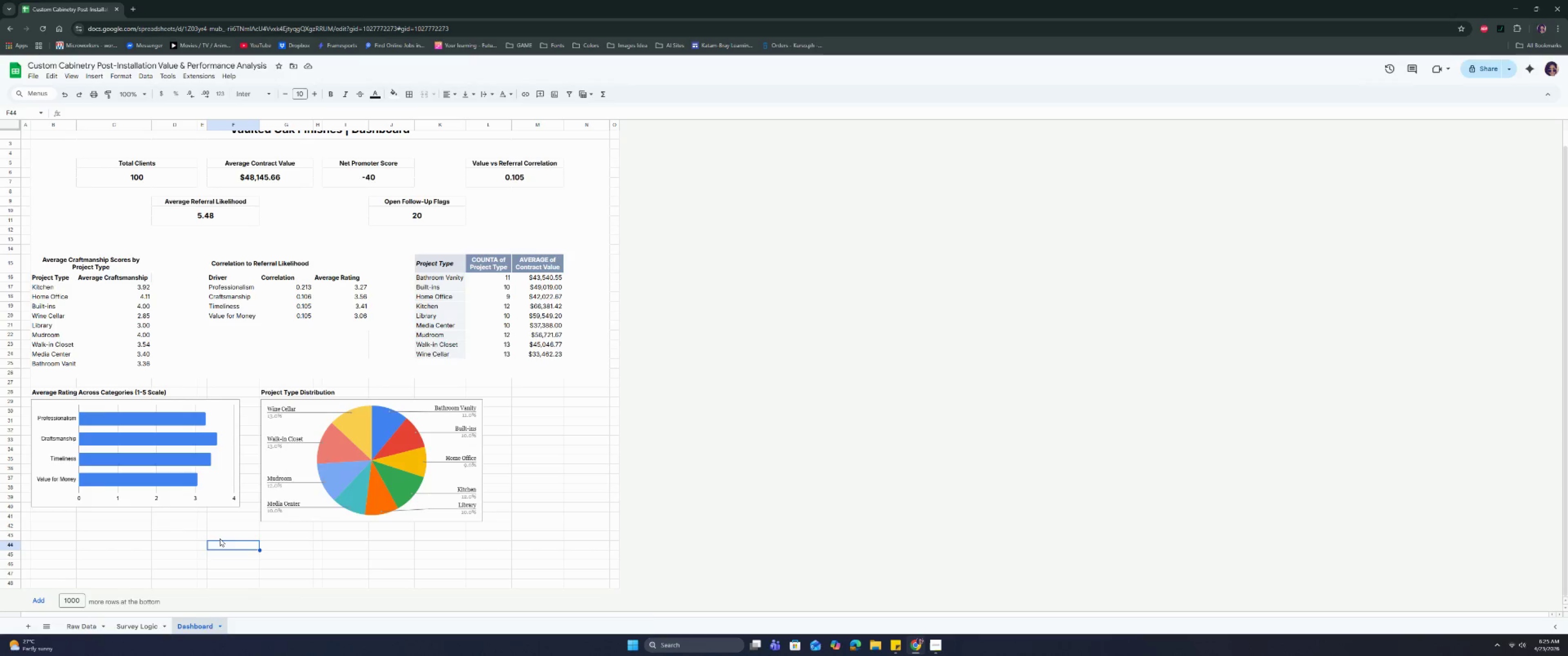 
wait(9.04)
 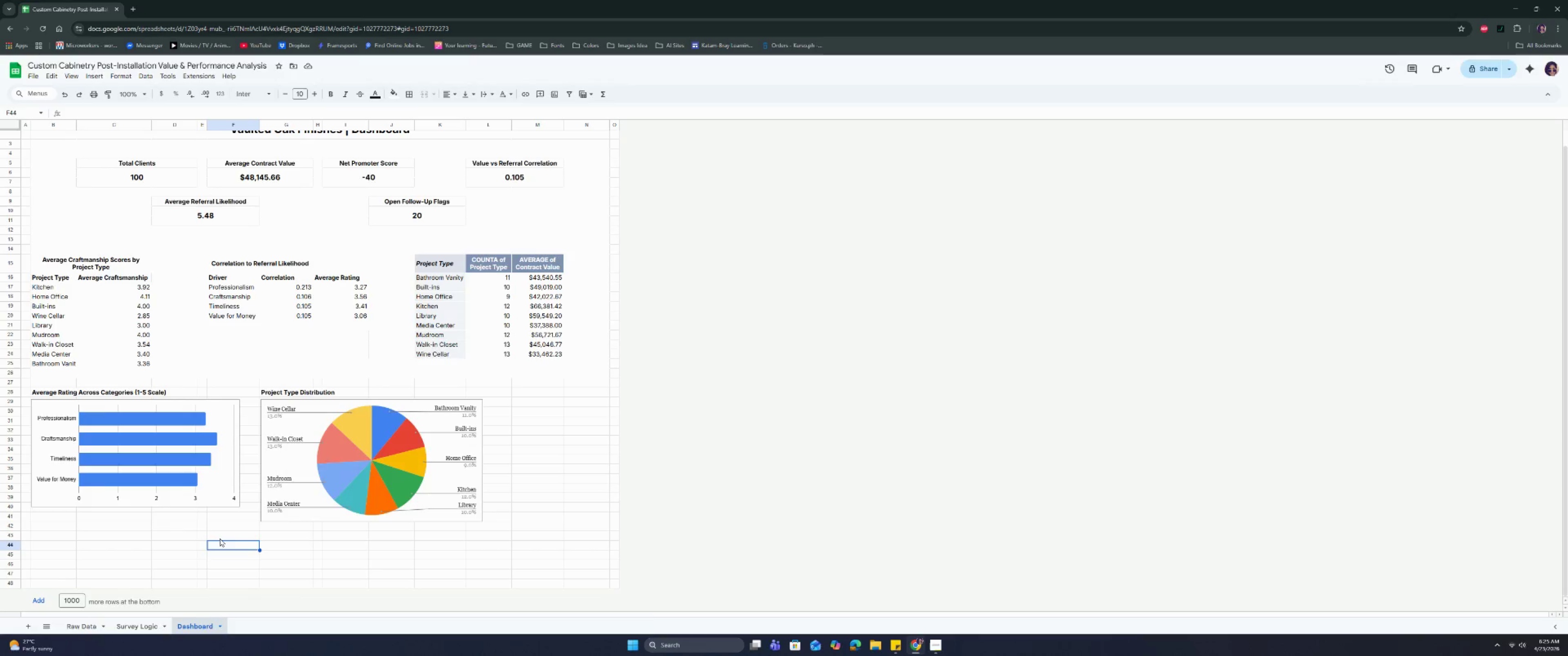 
left_click([289, 244])
 